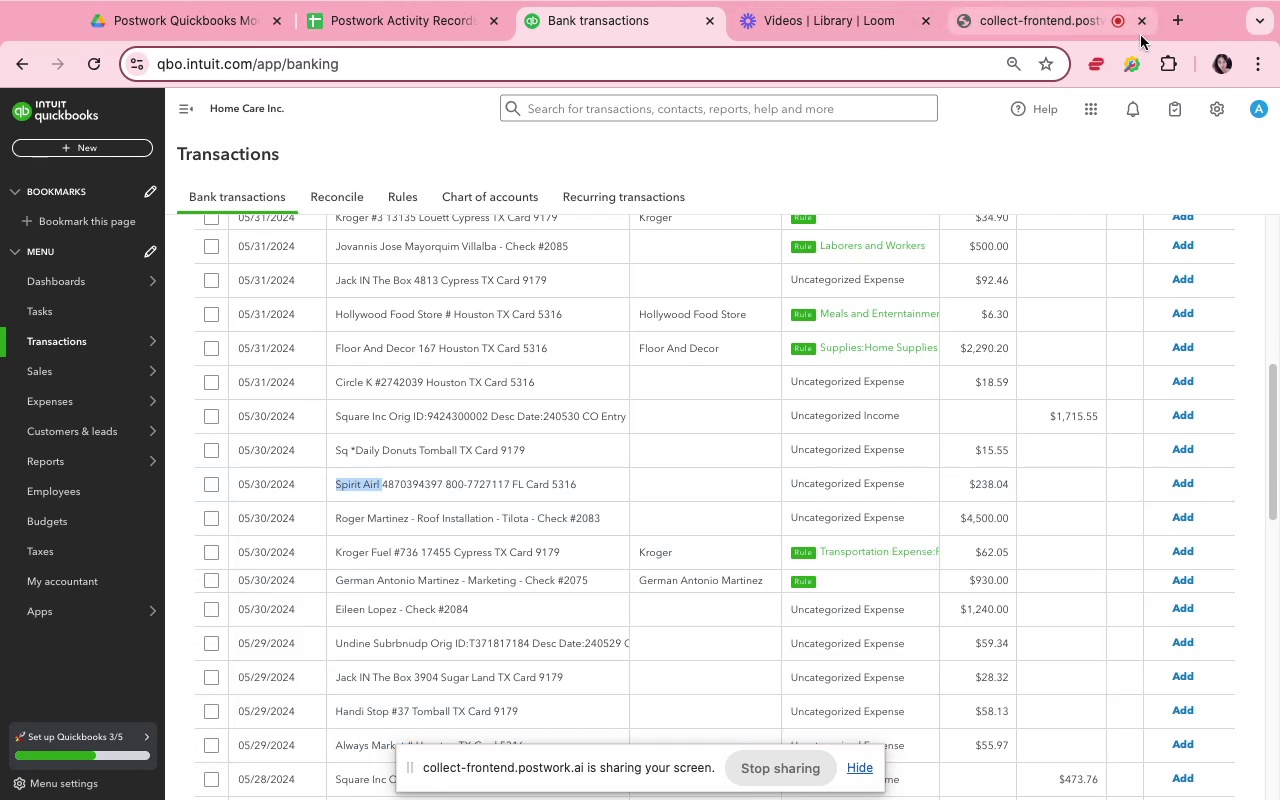 
left_click([1172, 22])
 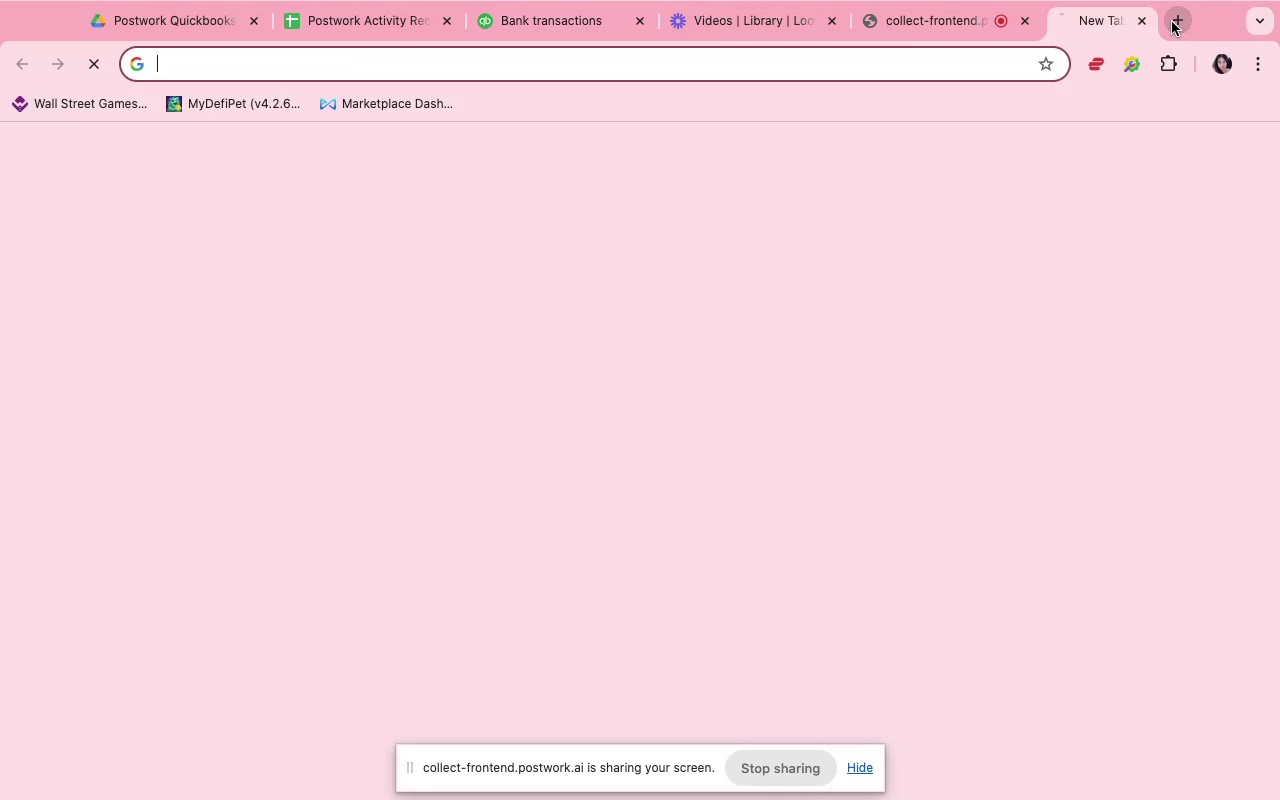 
left_click([918, 64])
 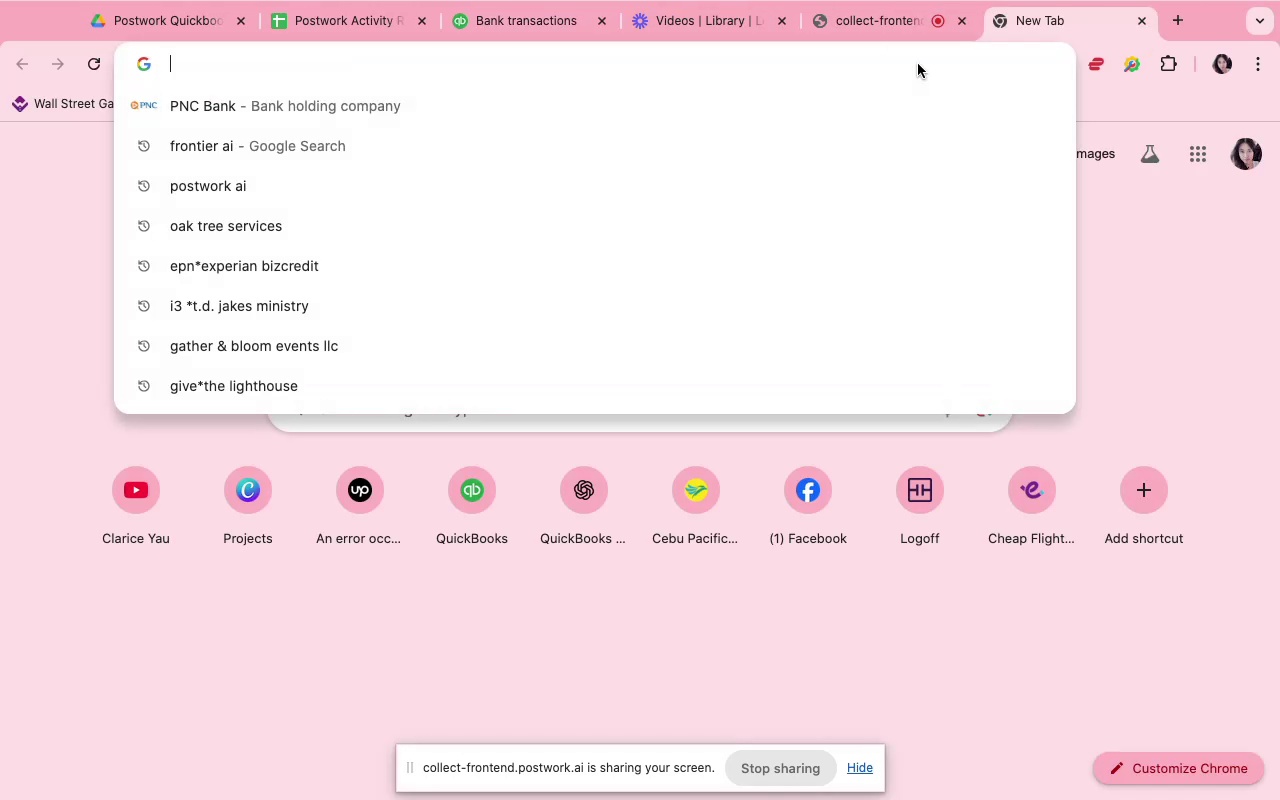 
key(Meta+V)
 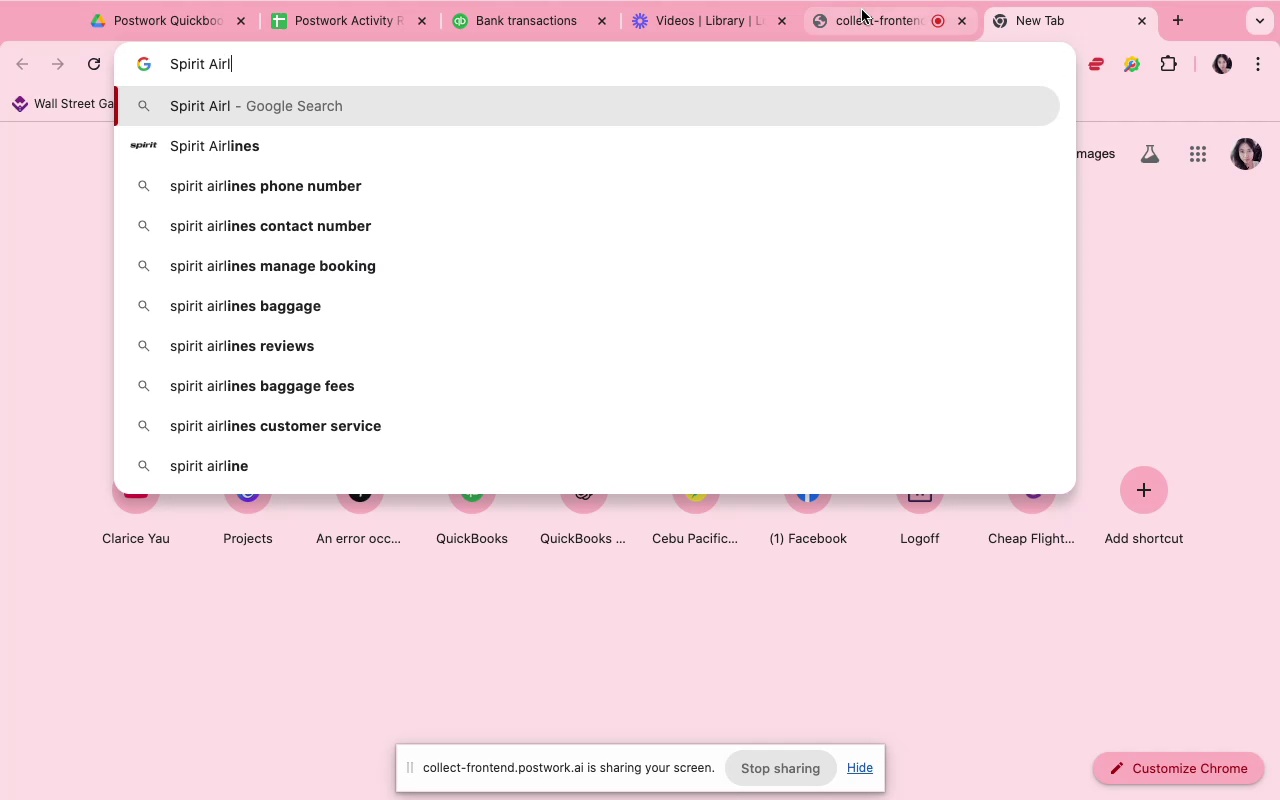 
left_click([542, 26])
 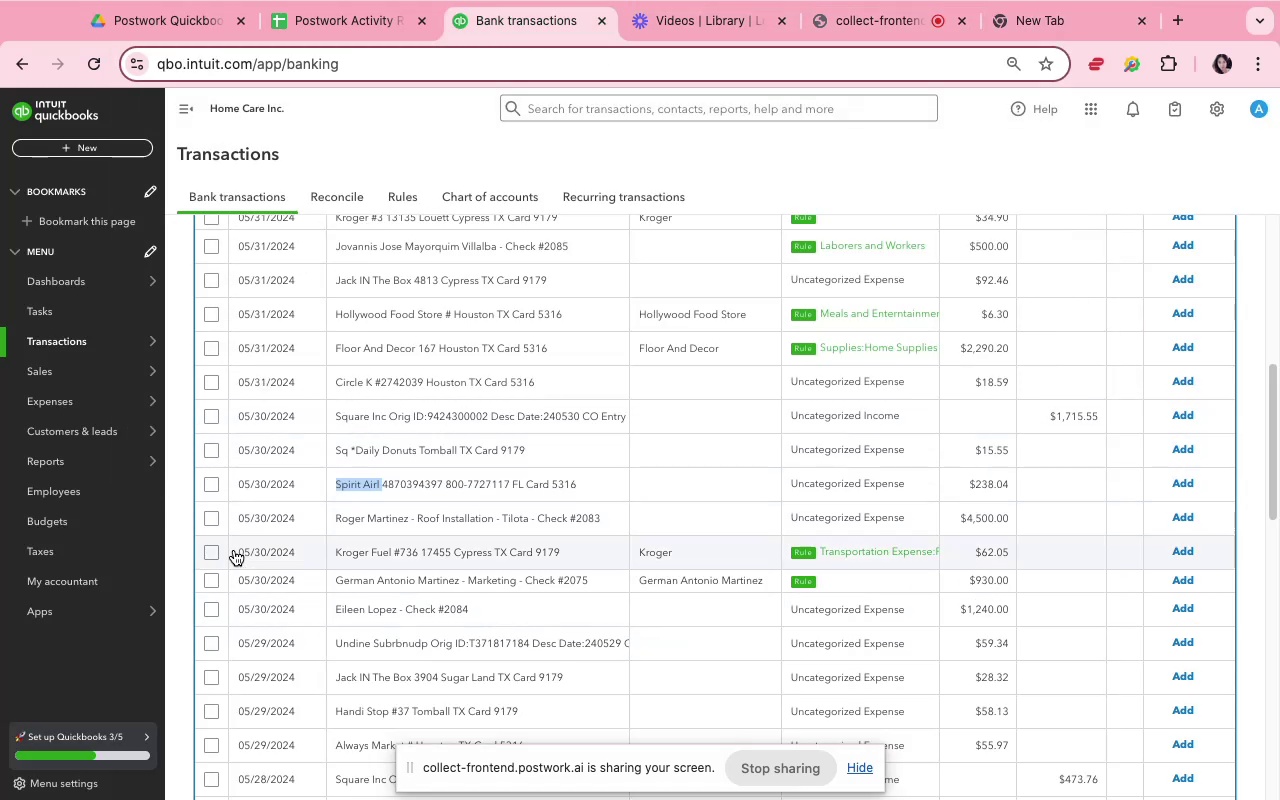 
left_click([351, 485])
 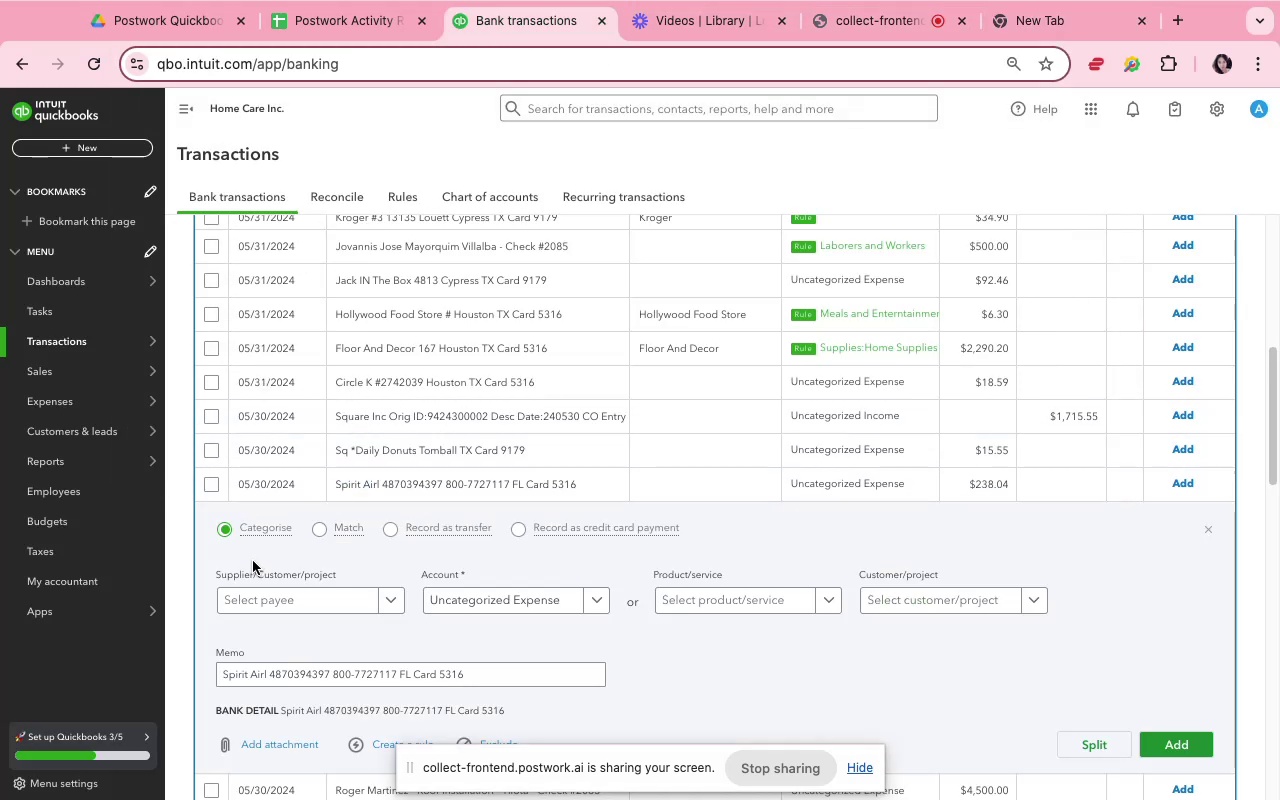 
left_click([260, 597])
 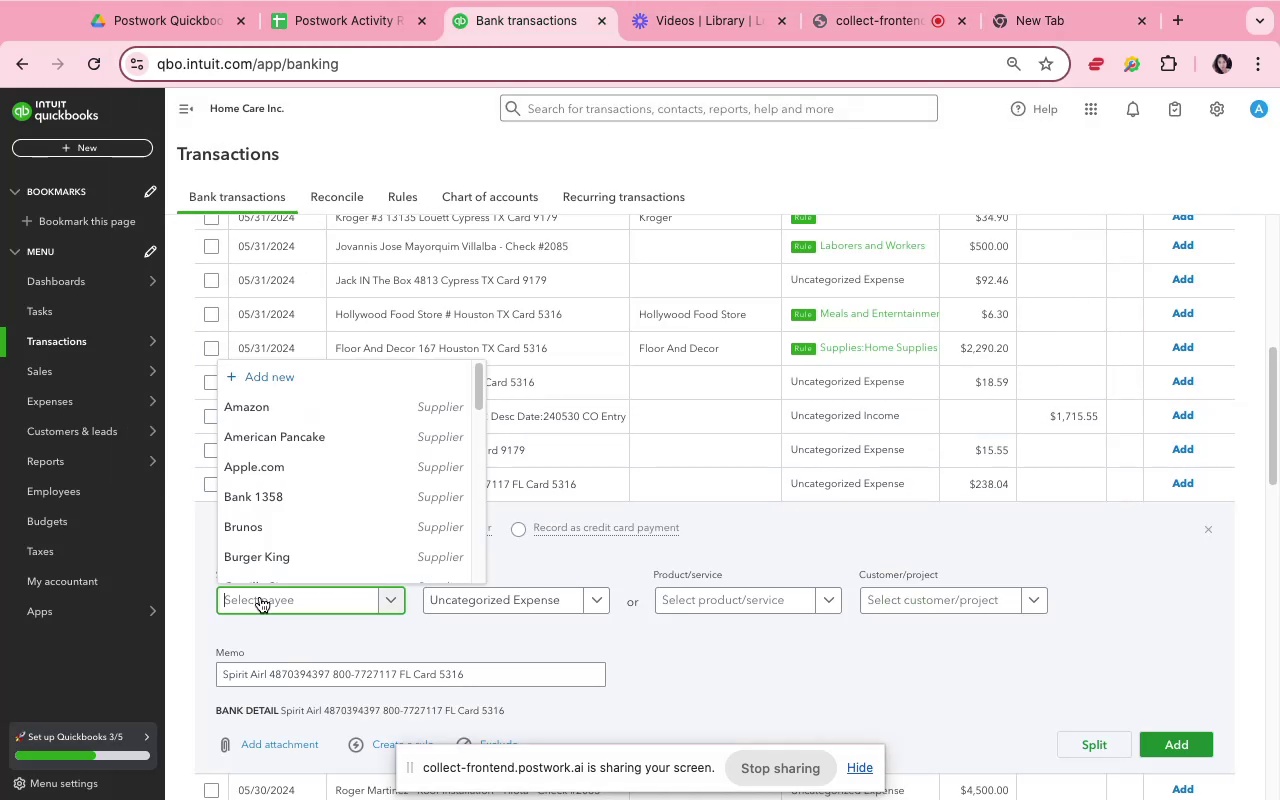 
key(Meta+V)
 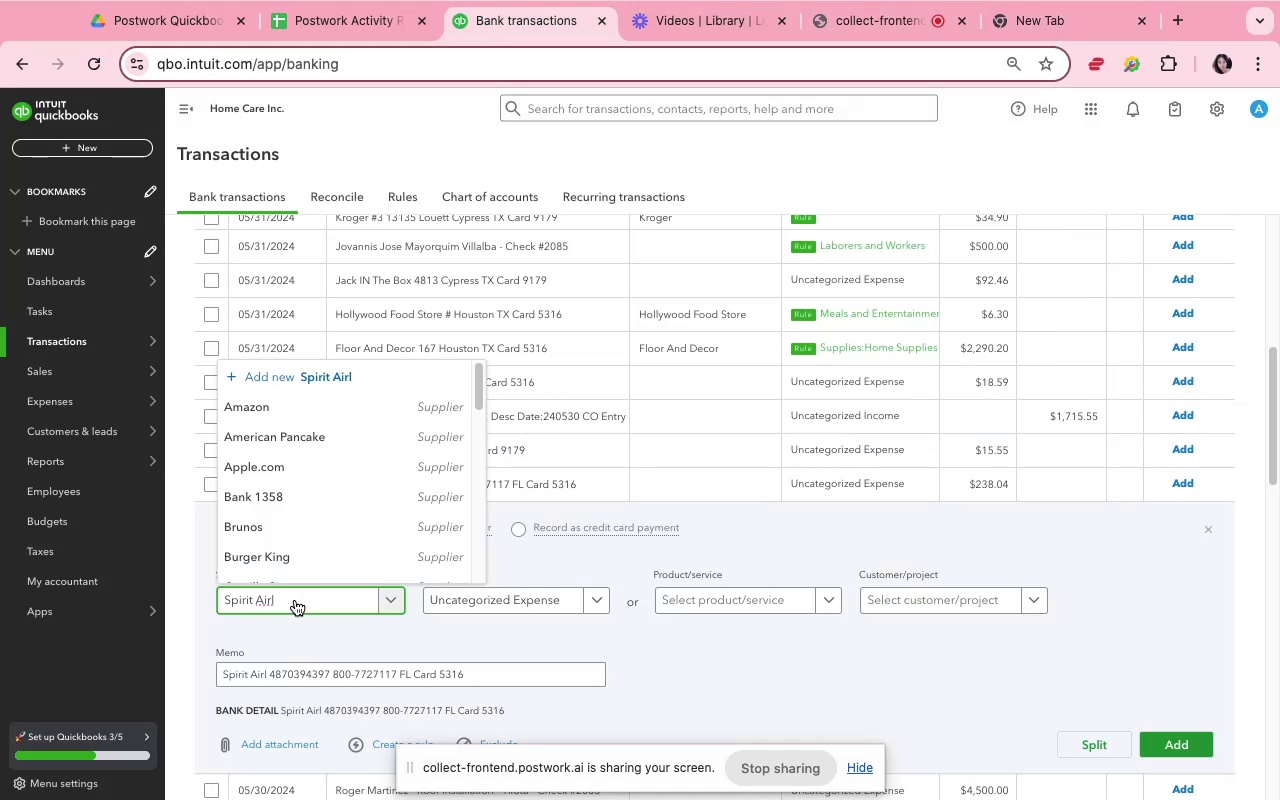 
left_click([295, 600])
 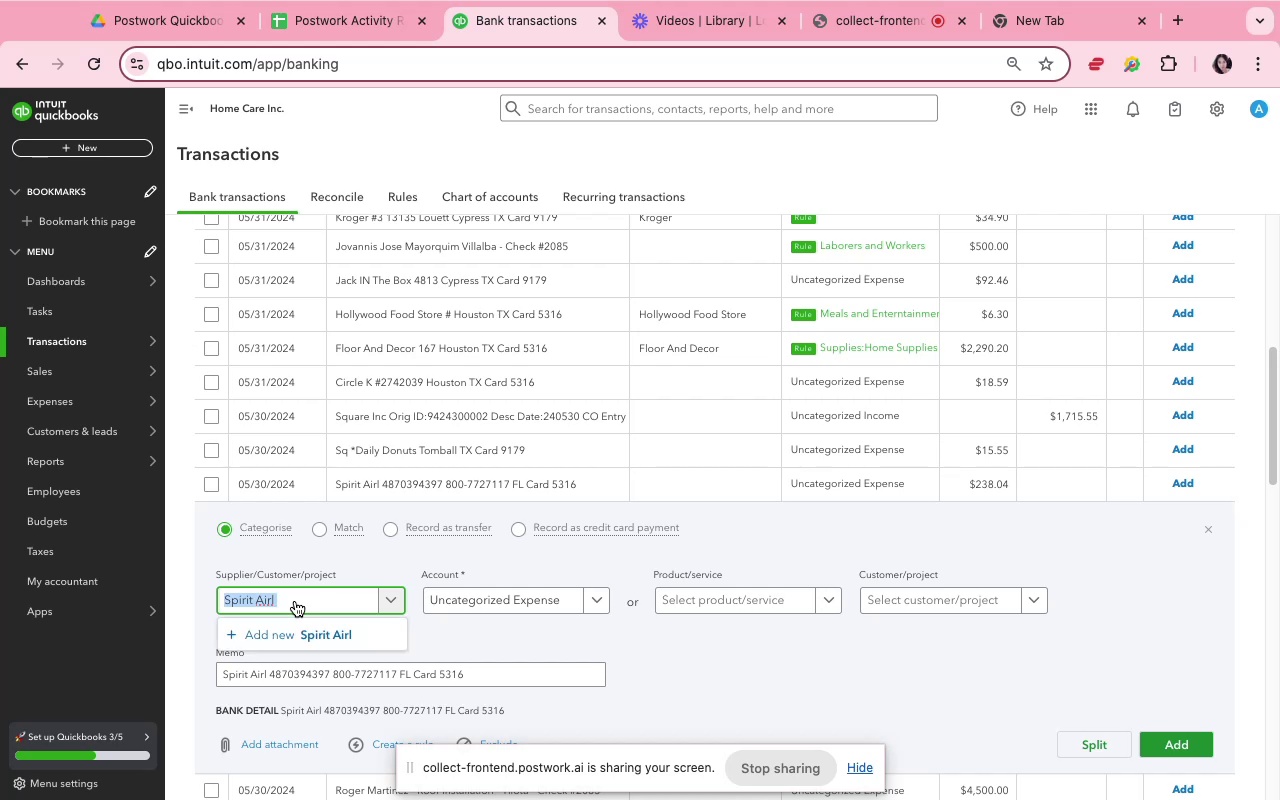 
wait(5.15)
 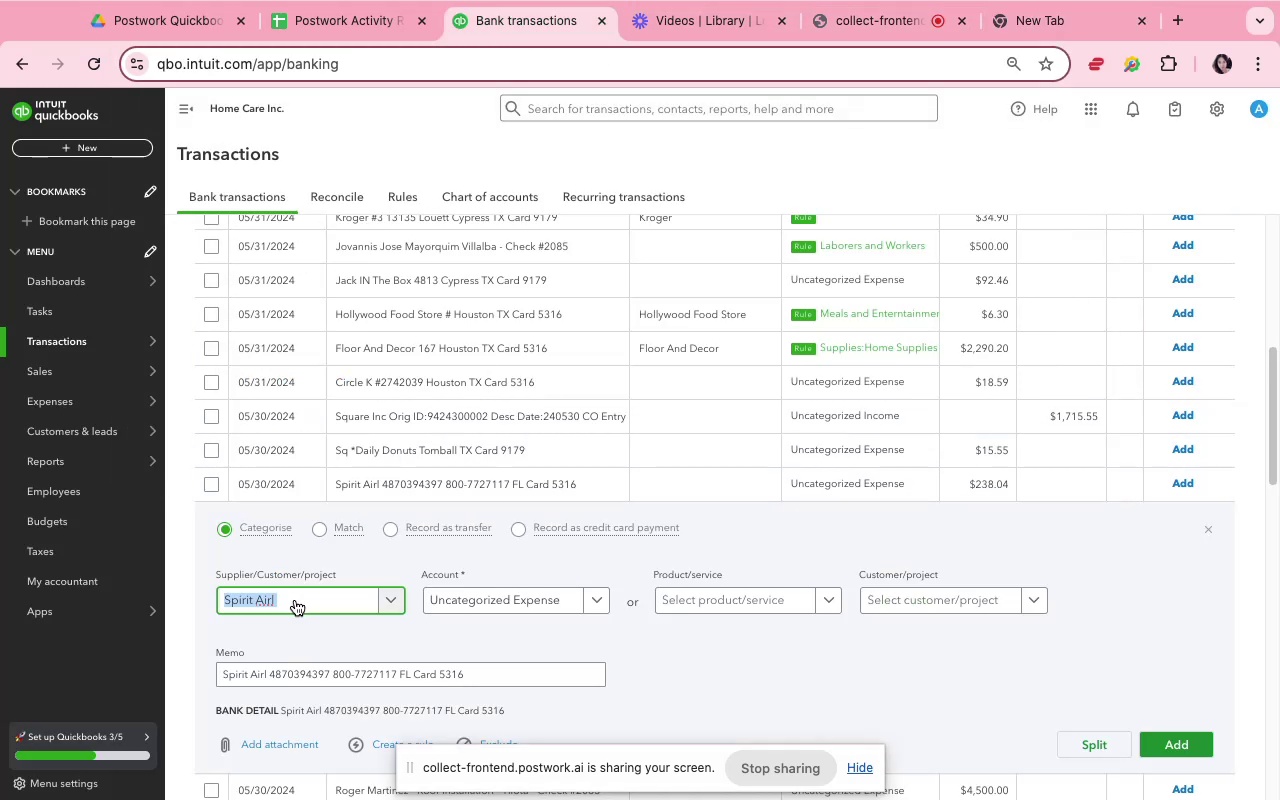 
left_click([297, 606])
 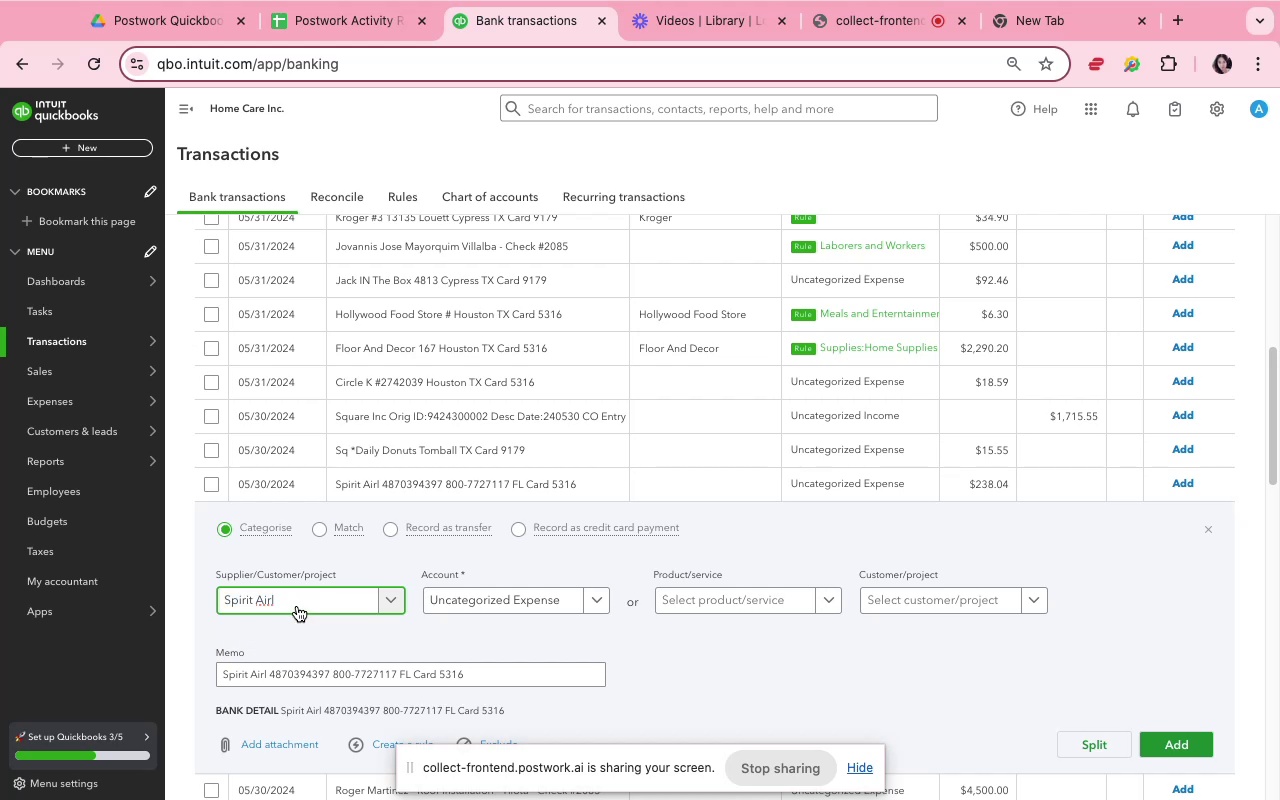 
key(Backspace)
type(ines)
 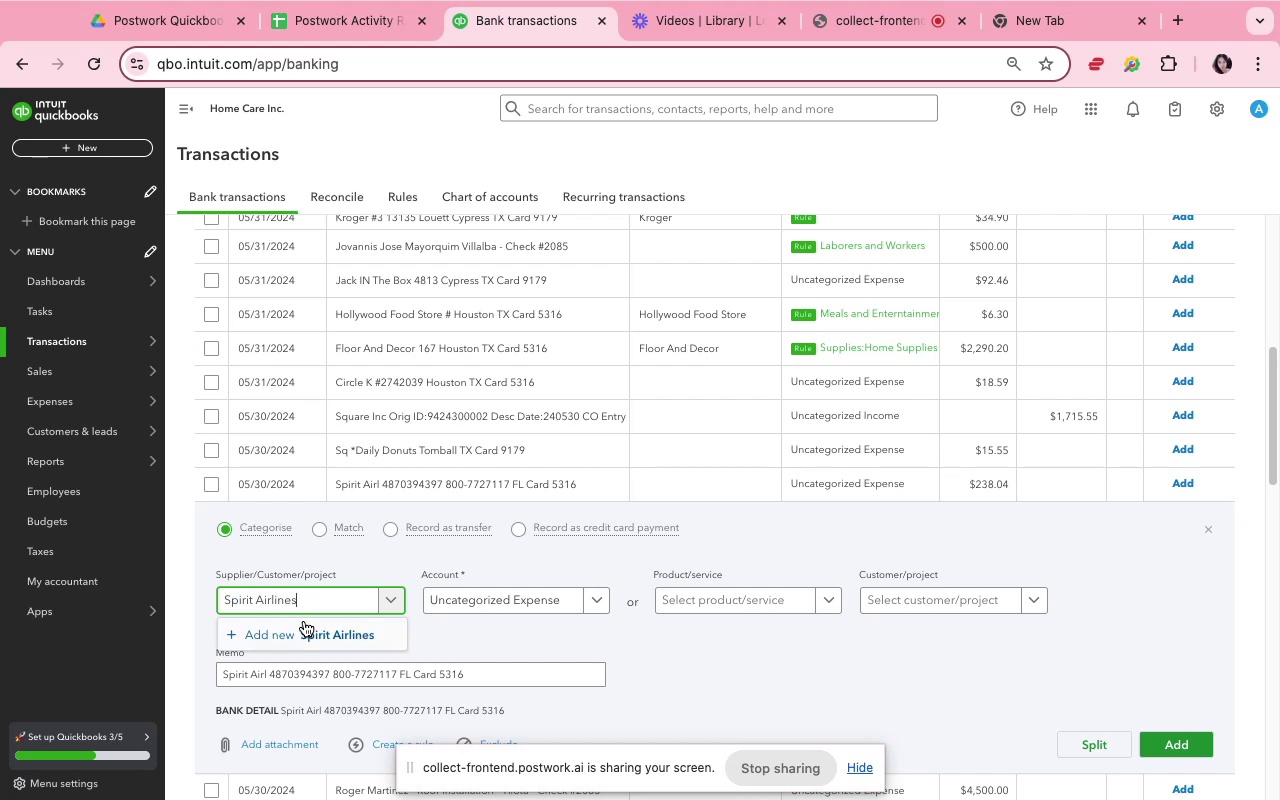 
left_click([311, 631])
 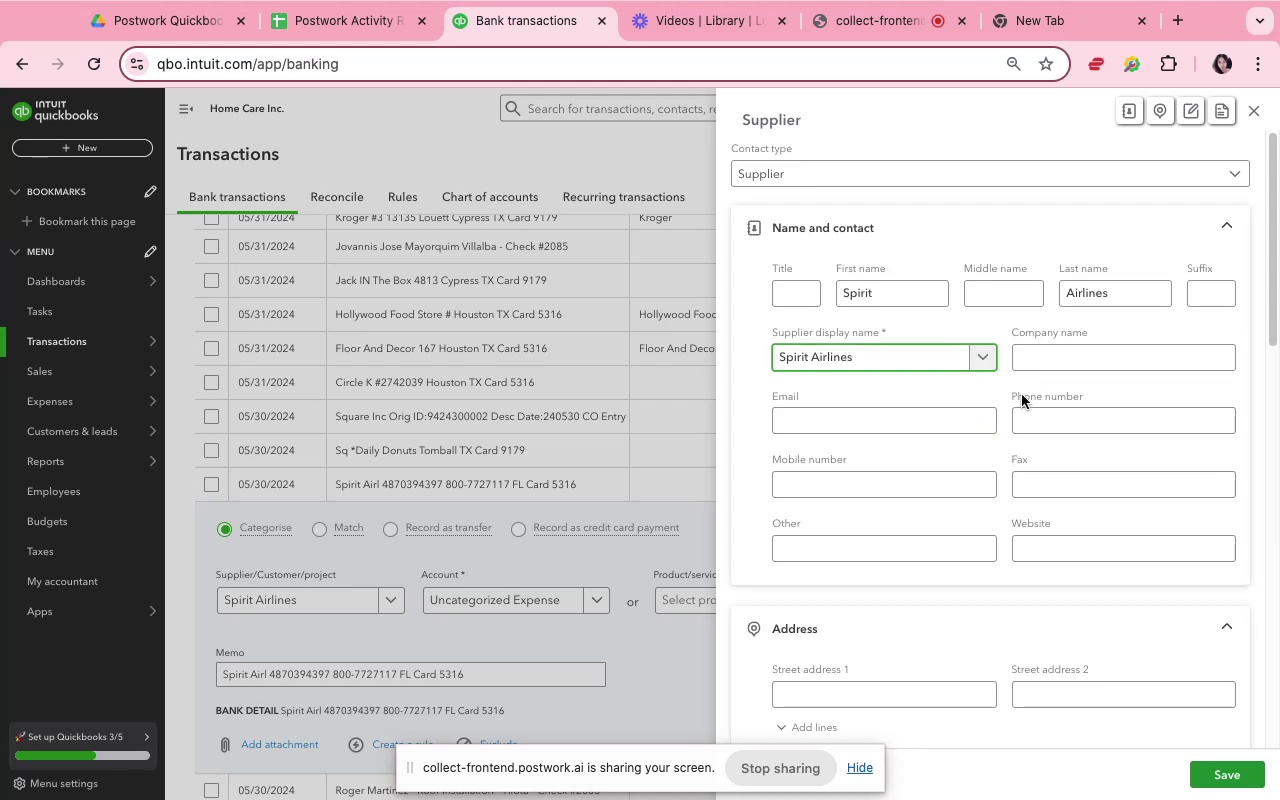 
left_click([1234, 768])
 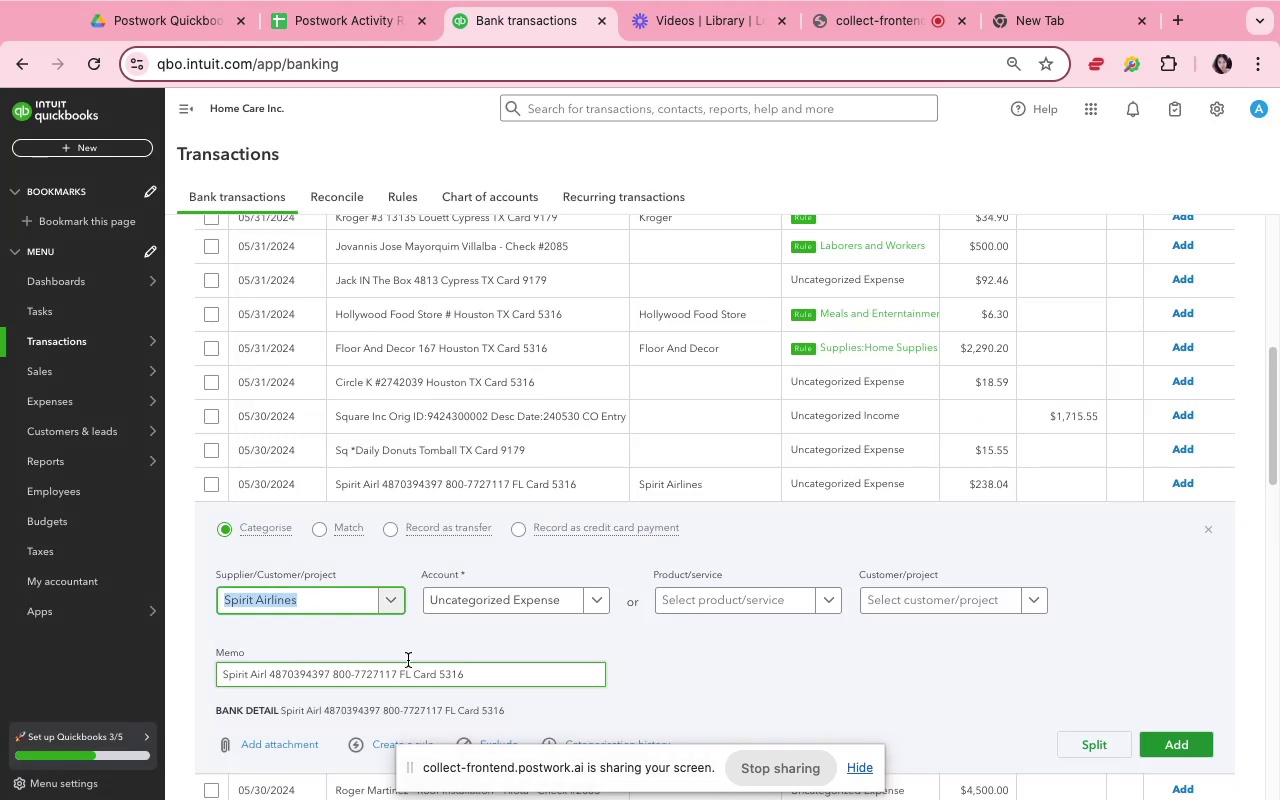 
left_click([475, 604])
 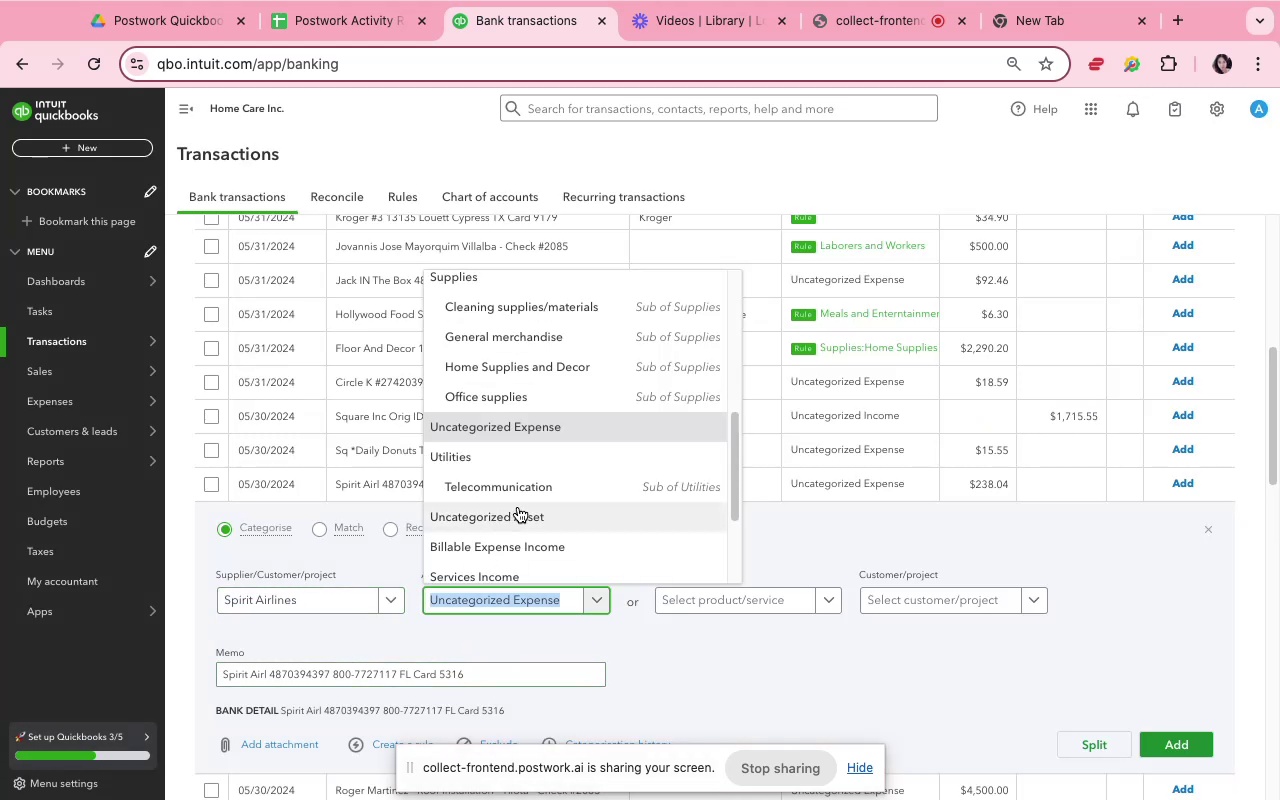 
scroll: coordinate [527, 504], scroll_direction: down, amount: 13.0
 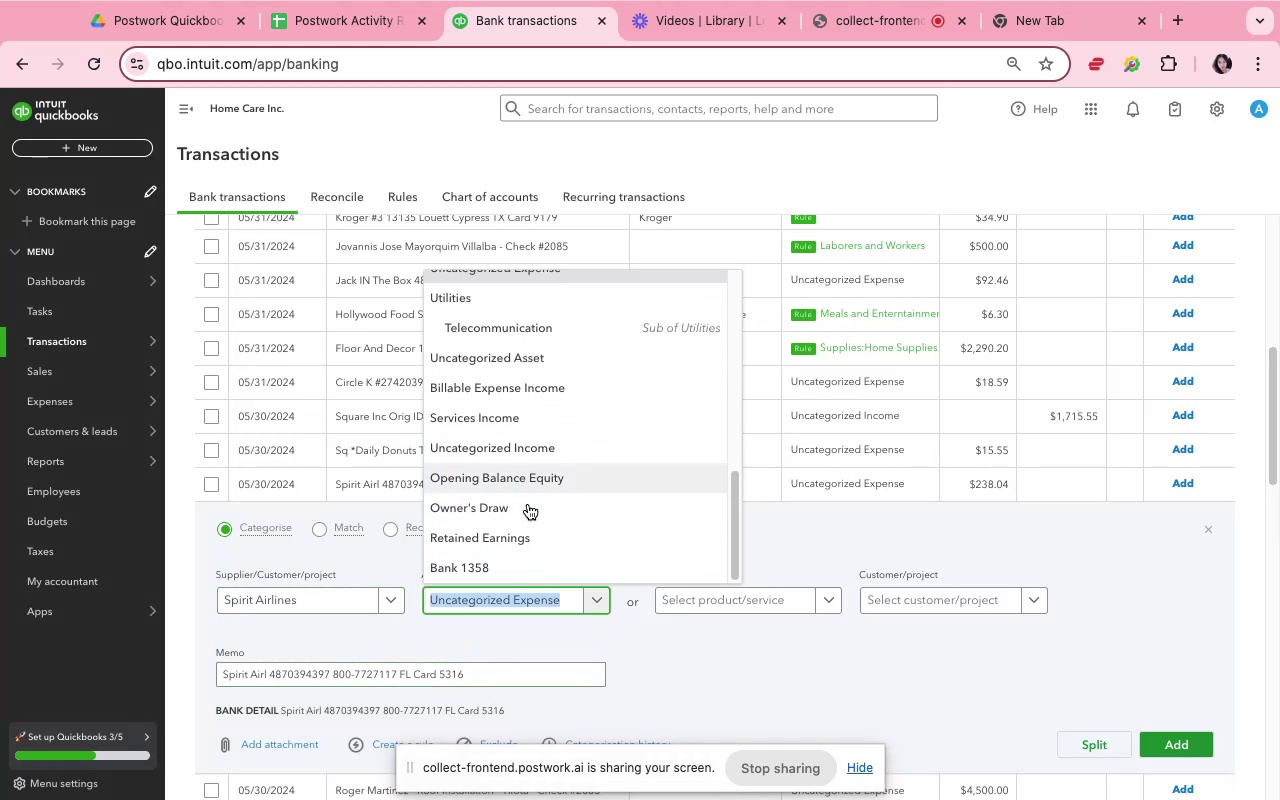 
scroll: coordinate [529, 504], scroll_direction: up, amount: 14.0
 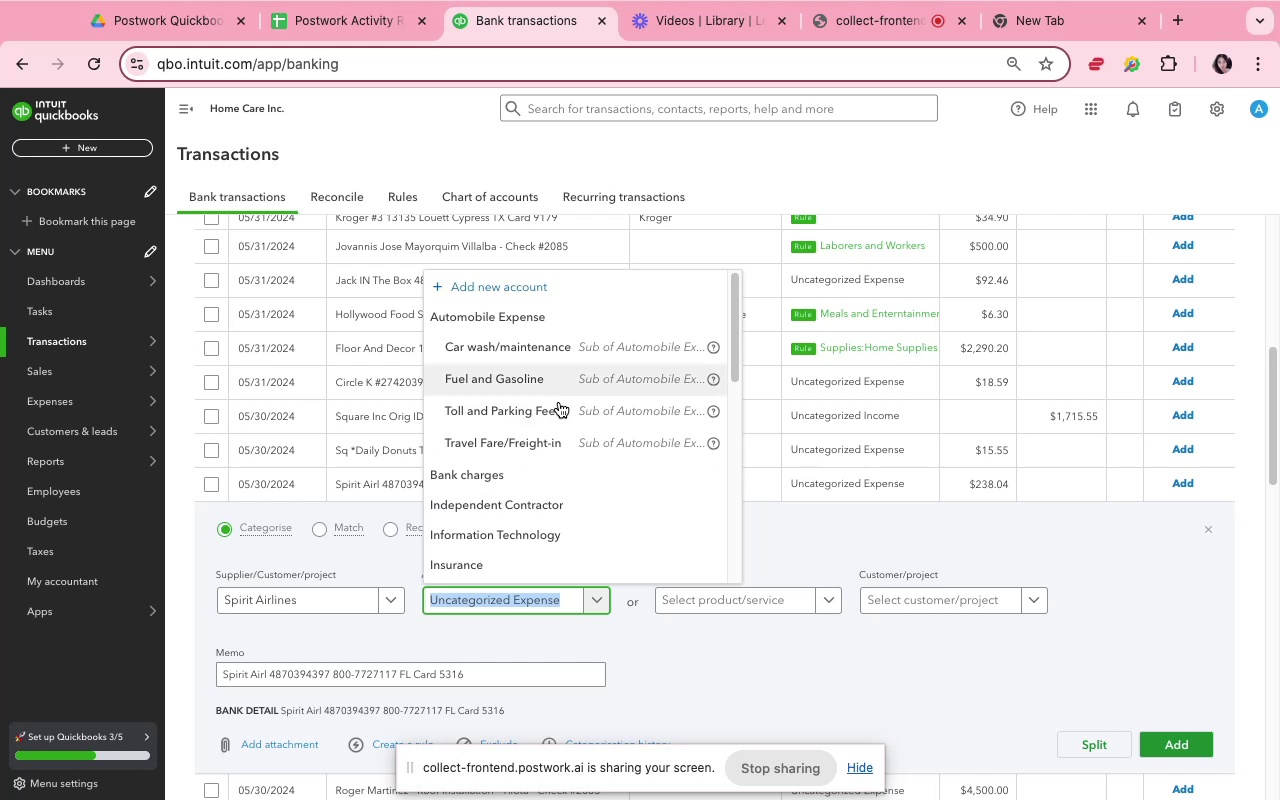 
left_click([572, 444])
 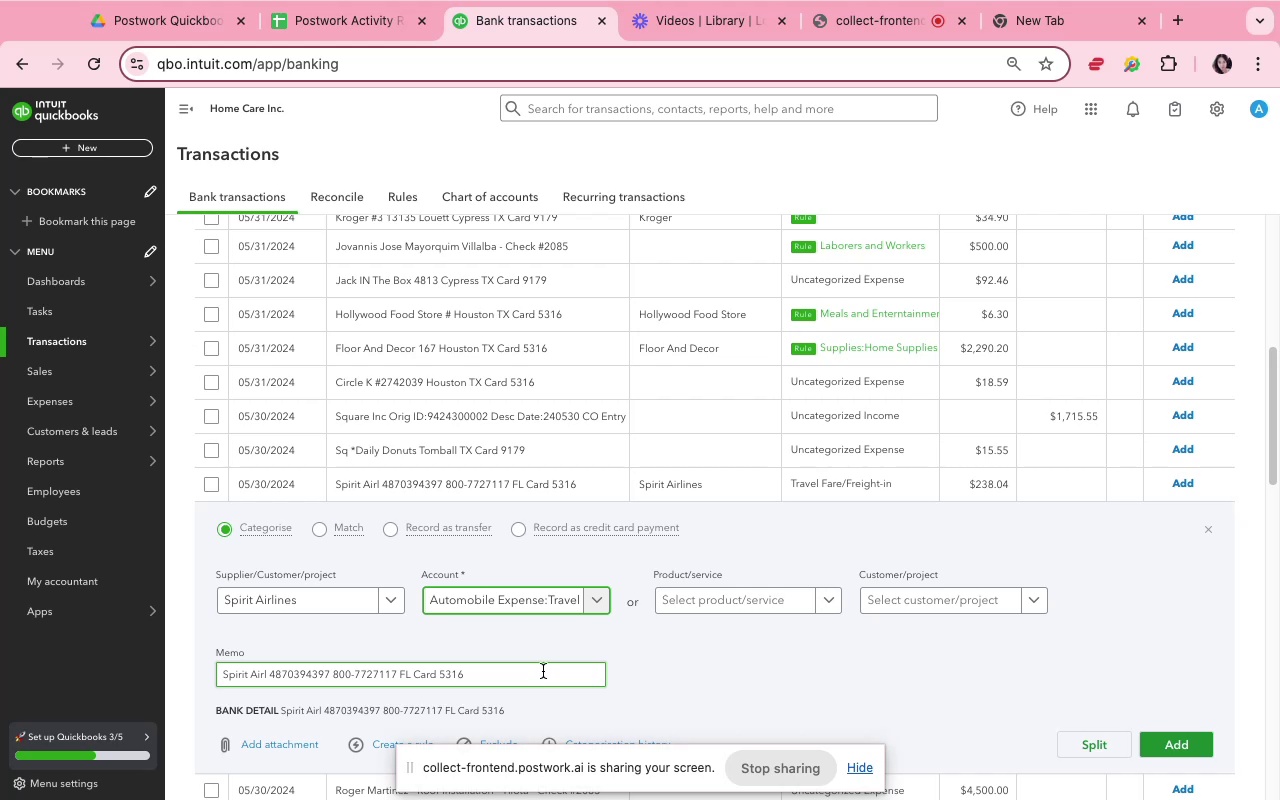 
wait(15.94)
 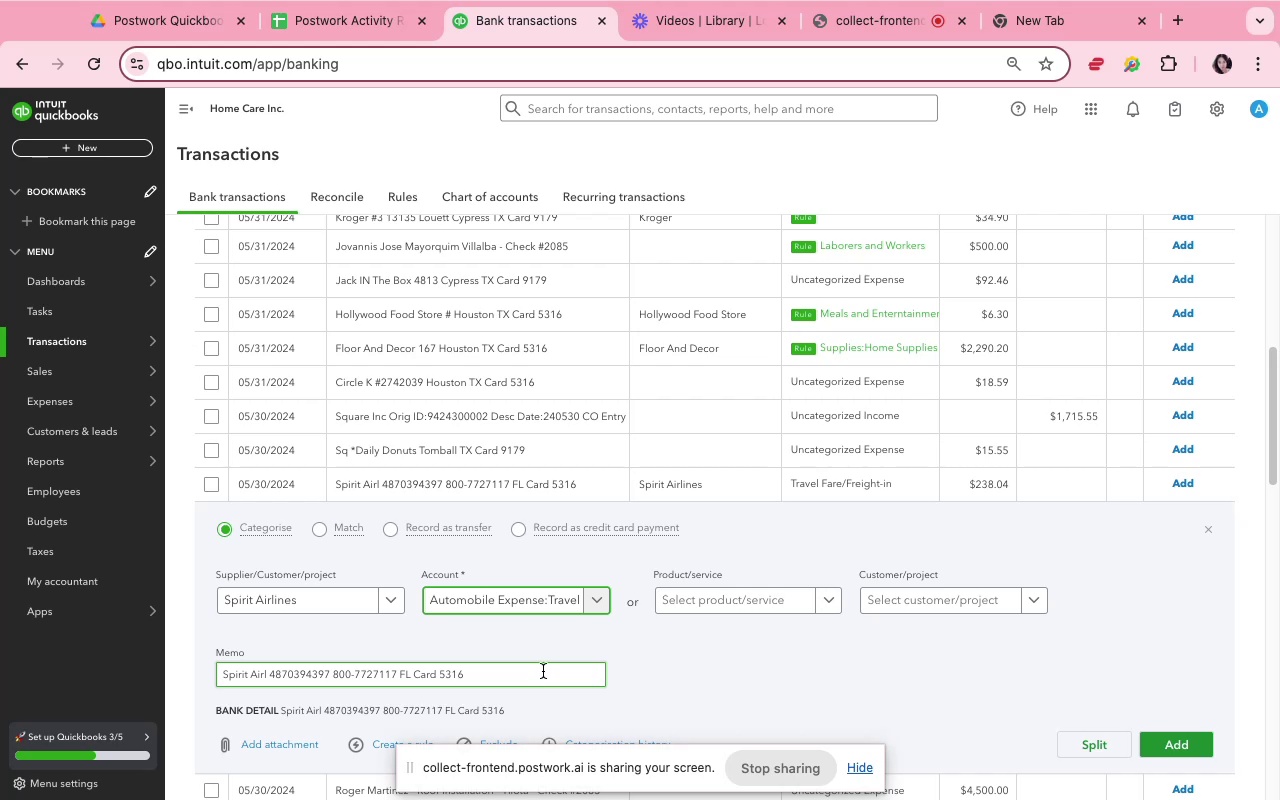 
left_click([617, 647])
 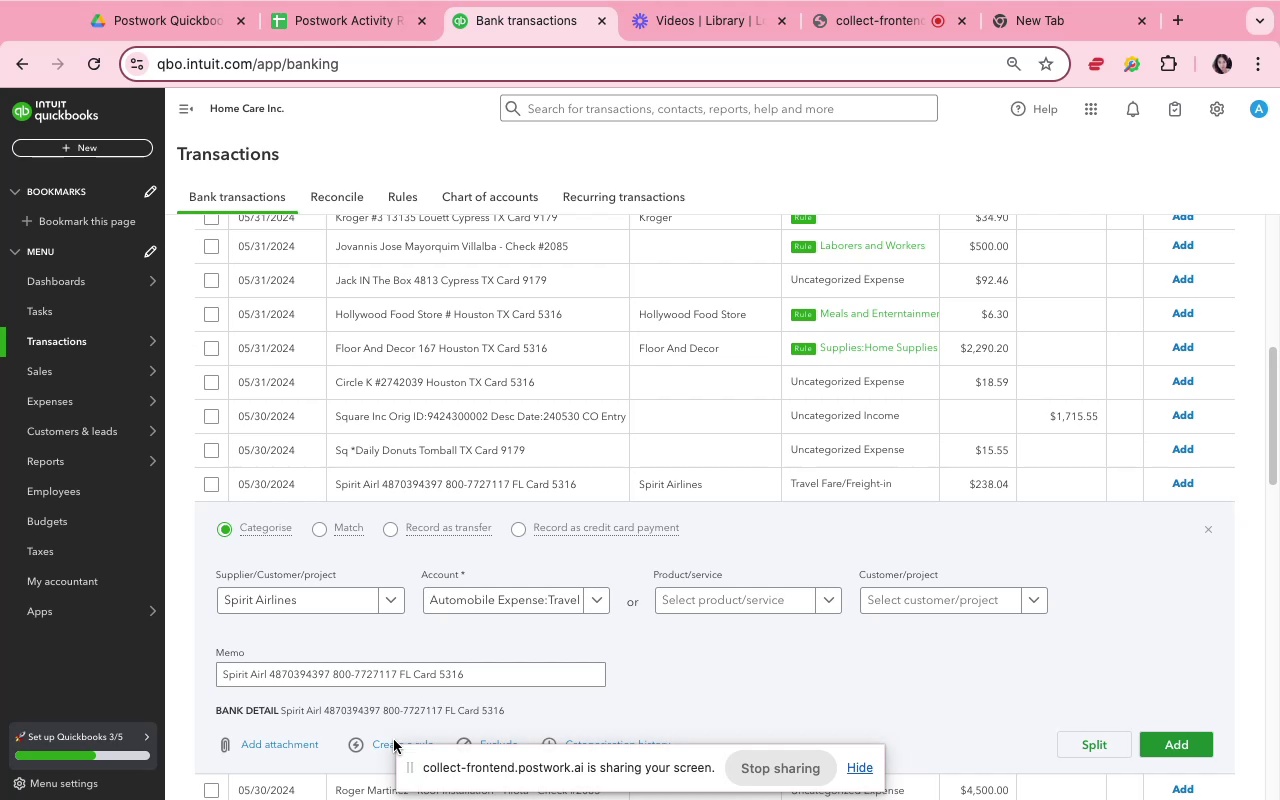 
left_click([391, 742])
 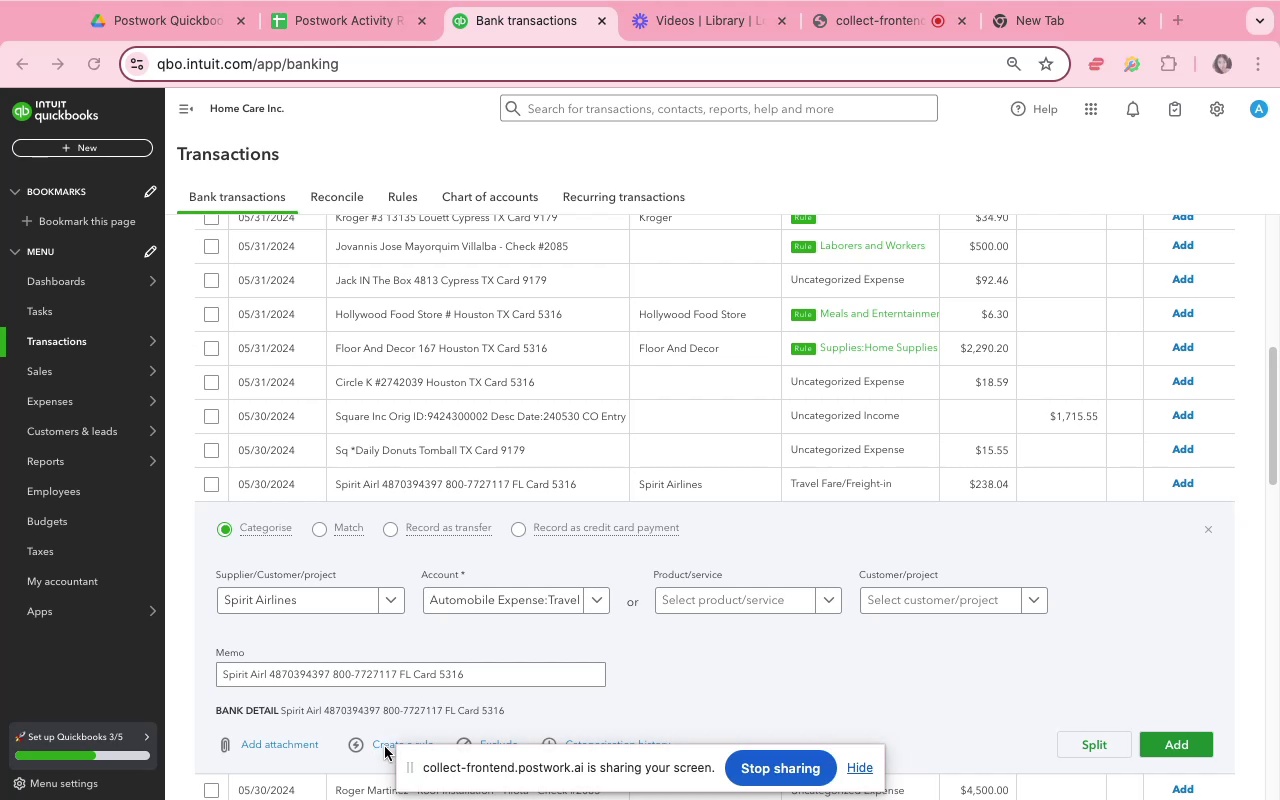 
left_click([385, 747])
 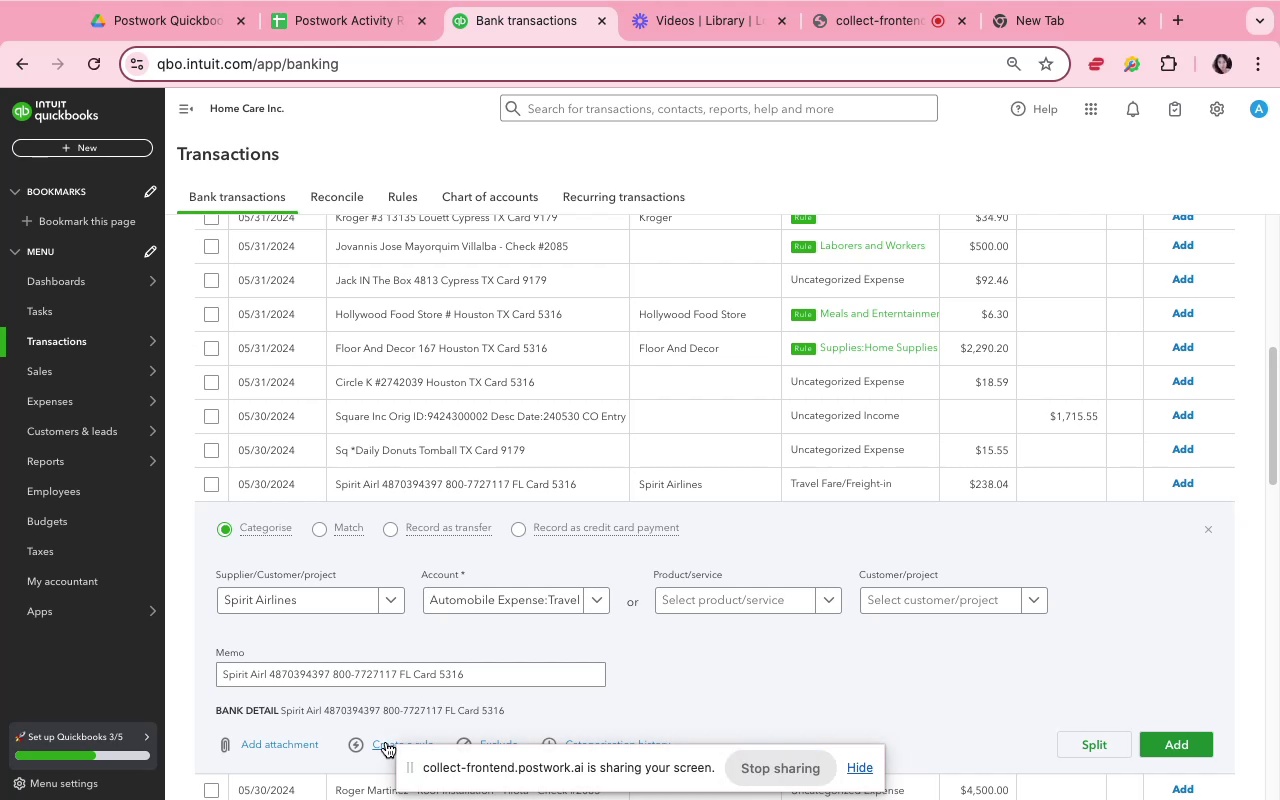 
left_click([386, 742])
 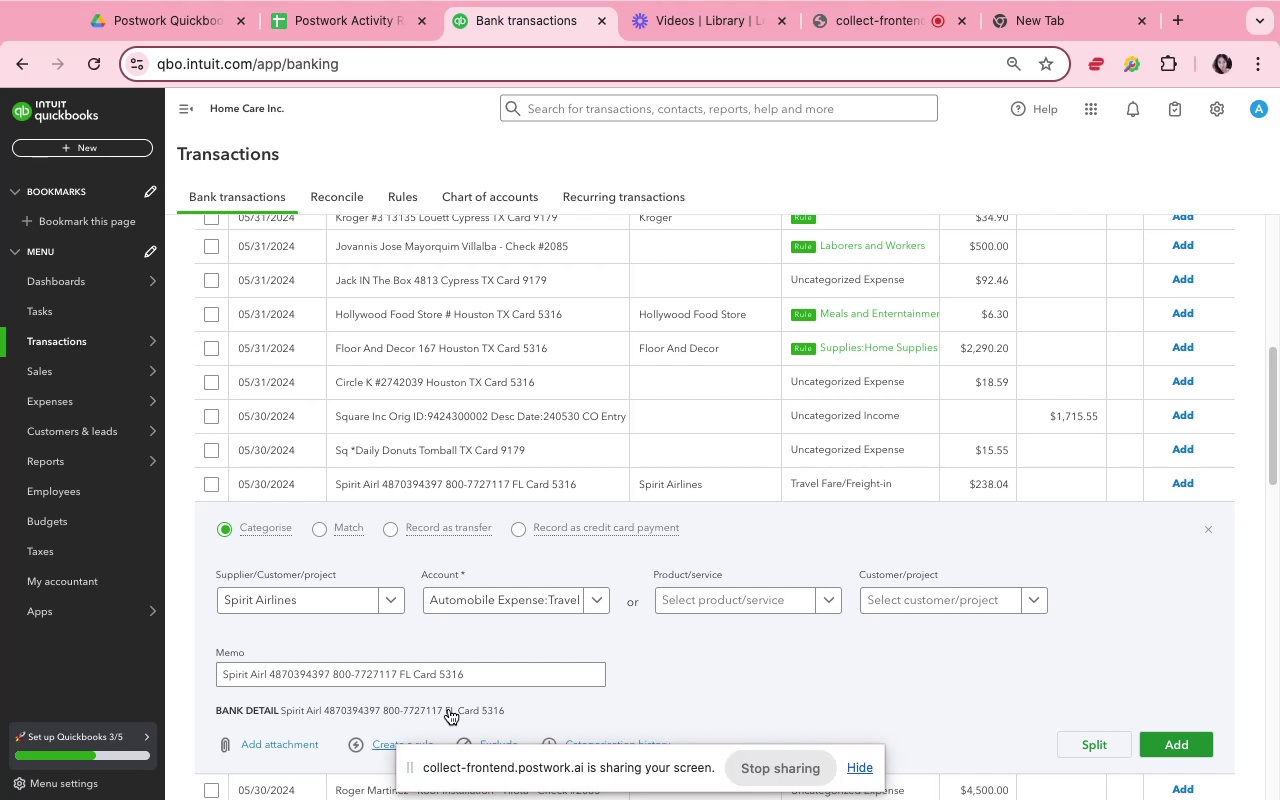 
mouse_move([818, 451])
 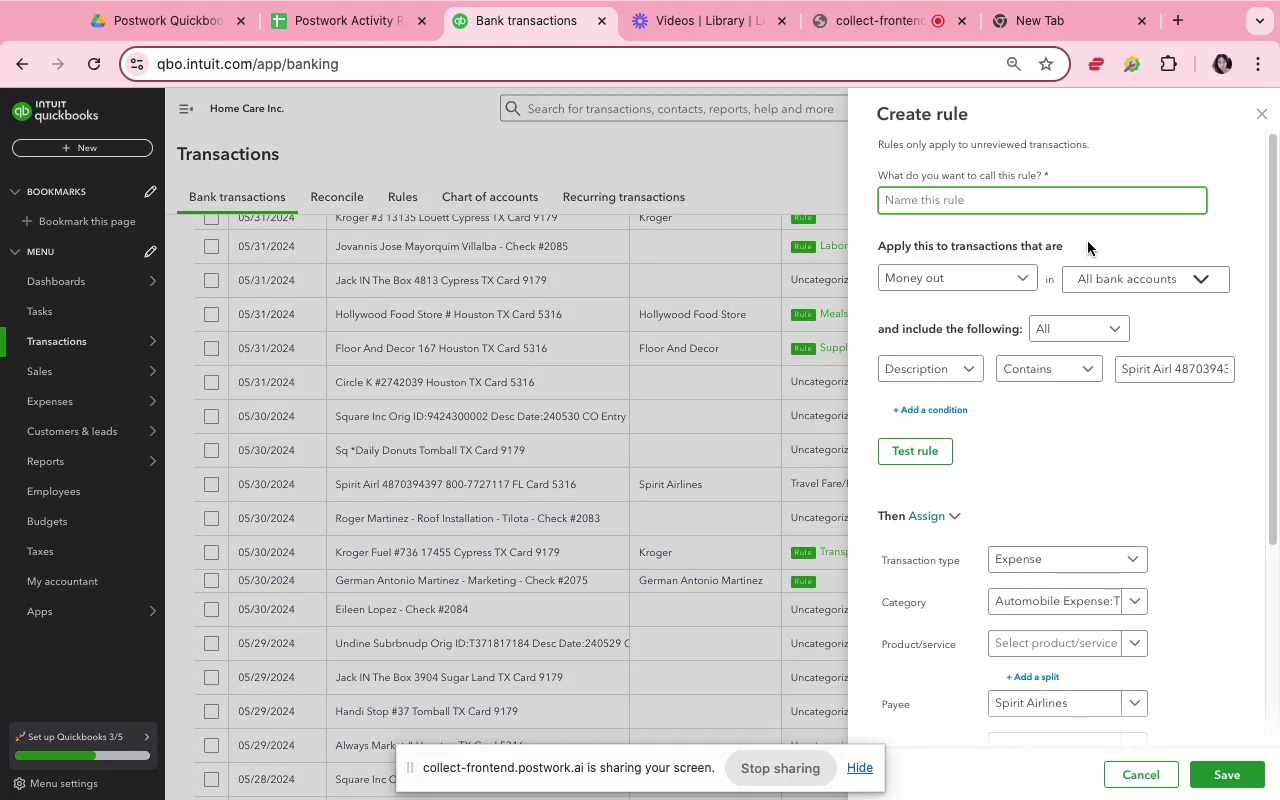 
key(Meta+V)
 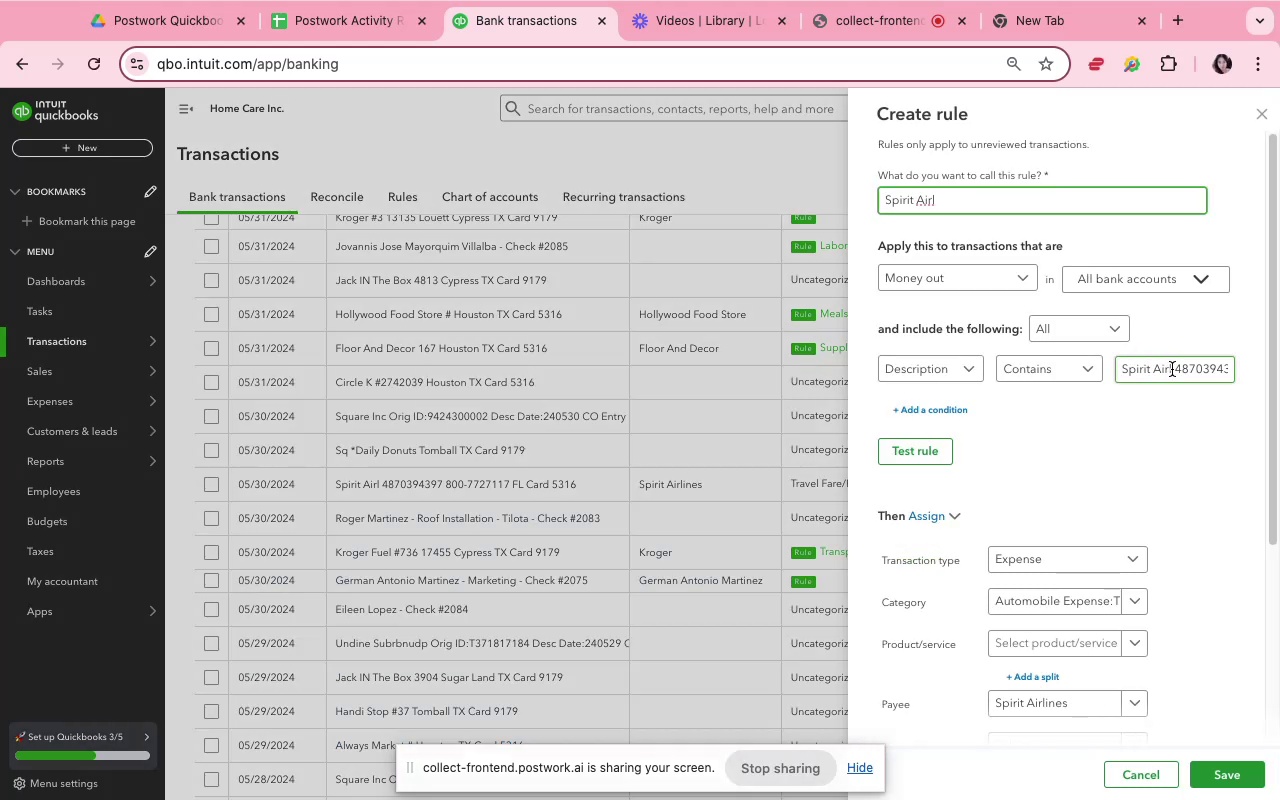 
left_click([1173, 368])
 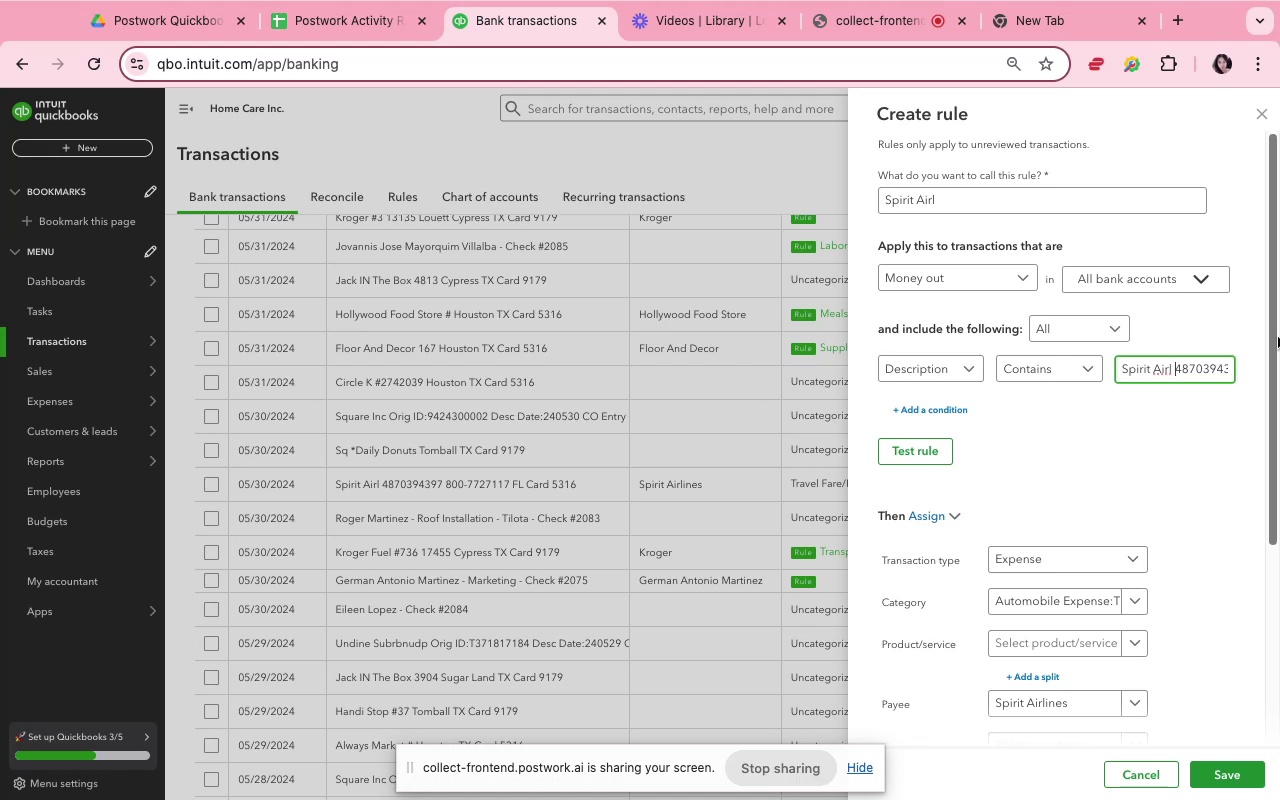 
key(Meta+Shift+ArrowRight)
 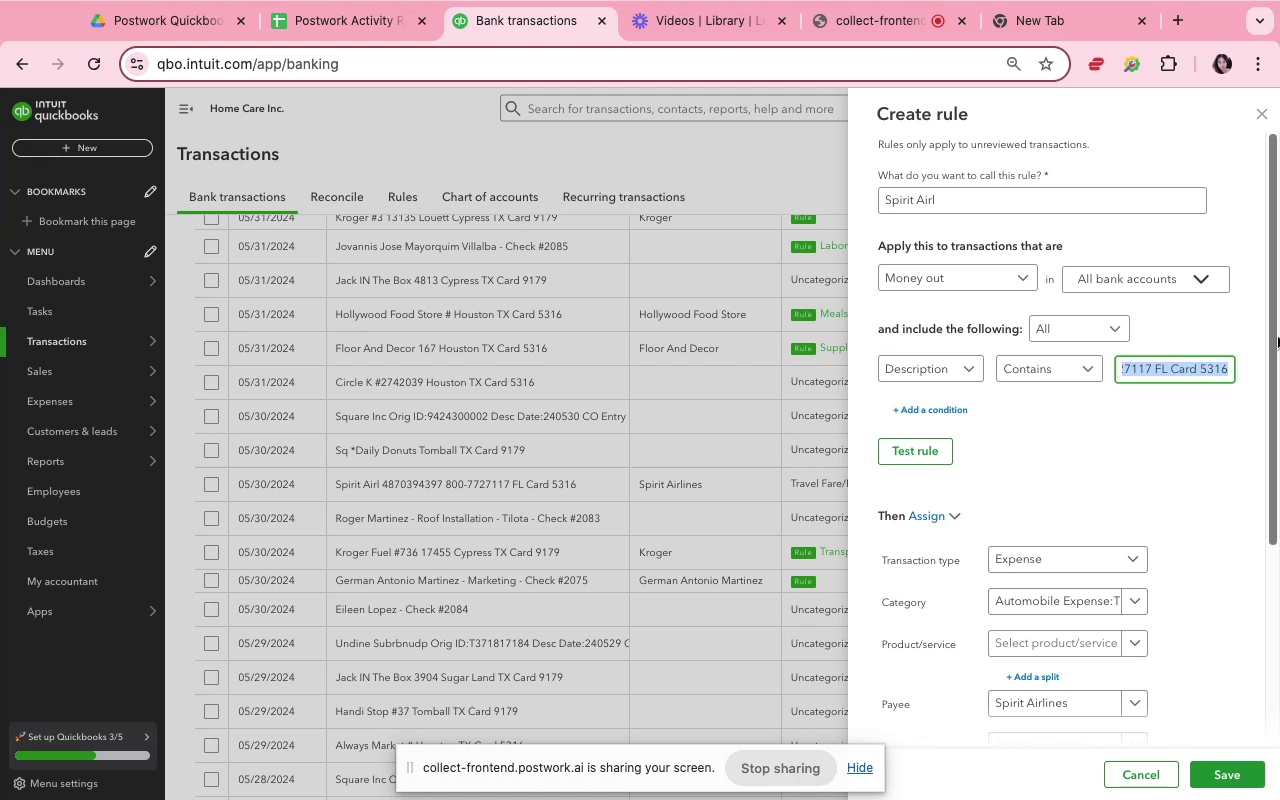 
key(Backspace)
 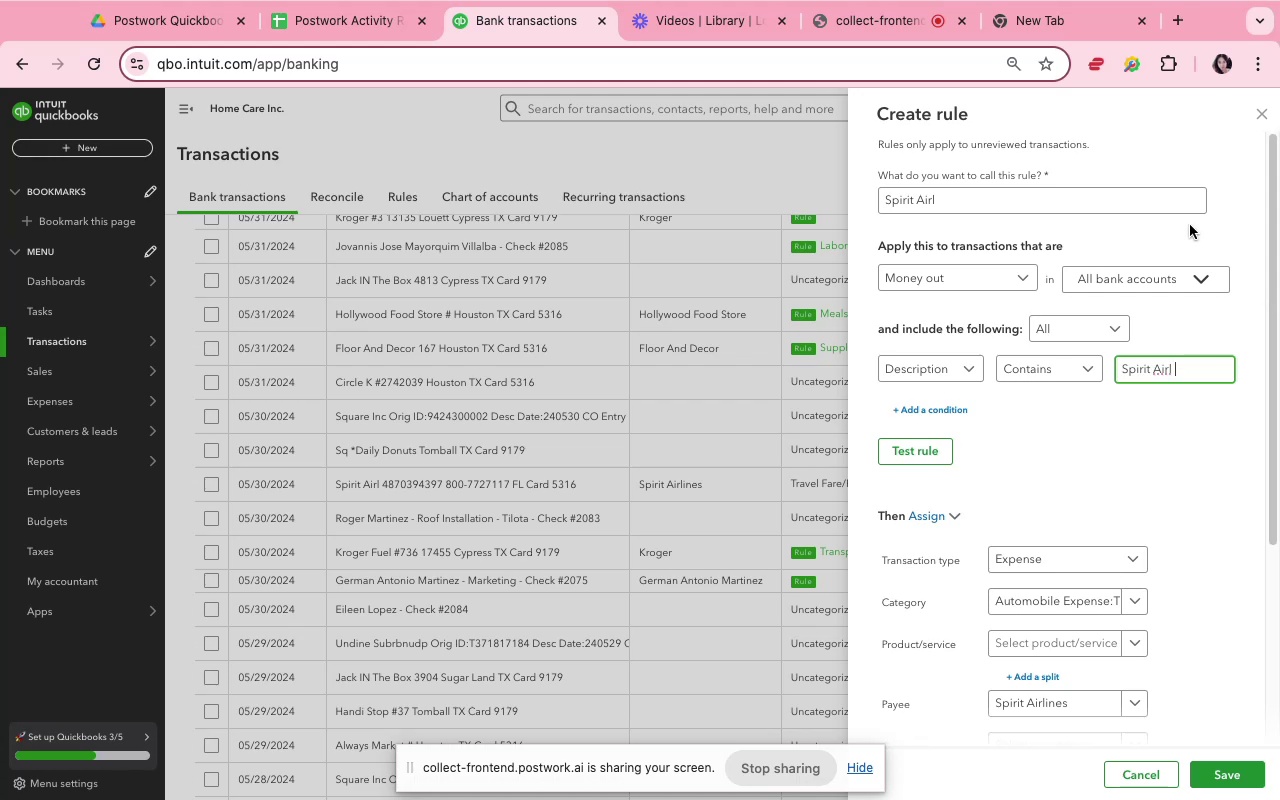 
left_click([1174, 206])
 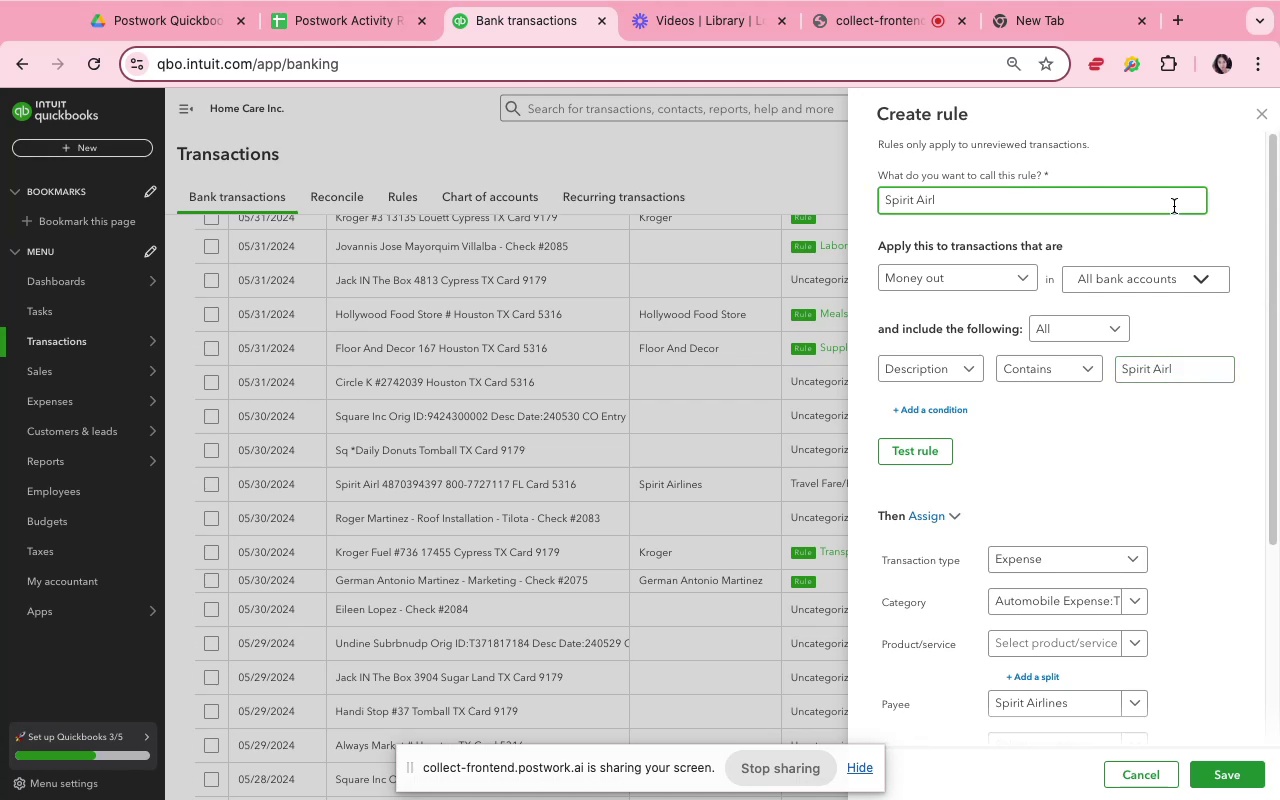 
key(Backspace)
 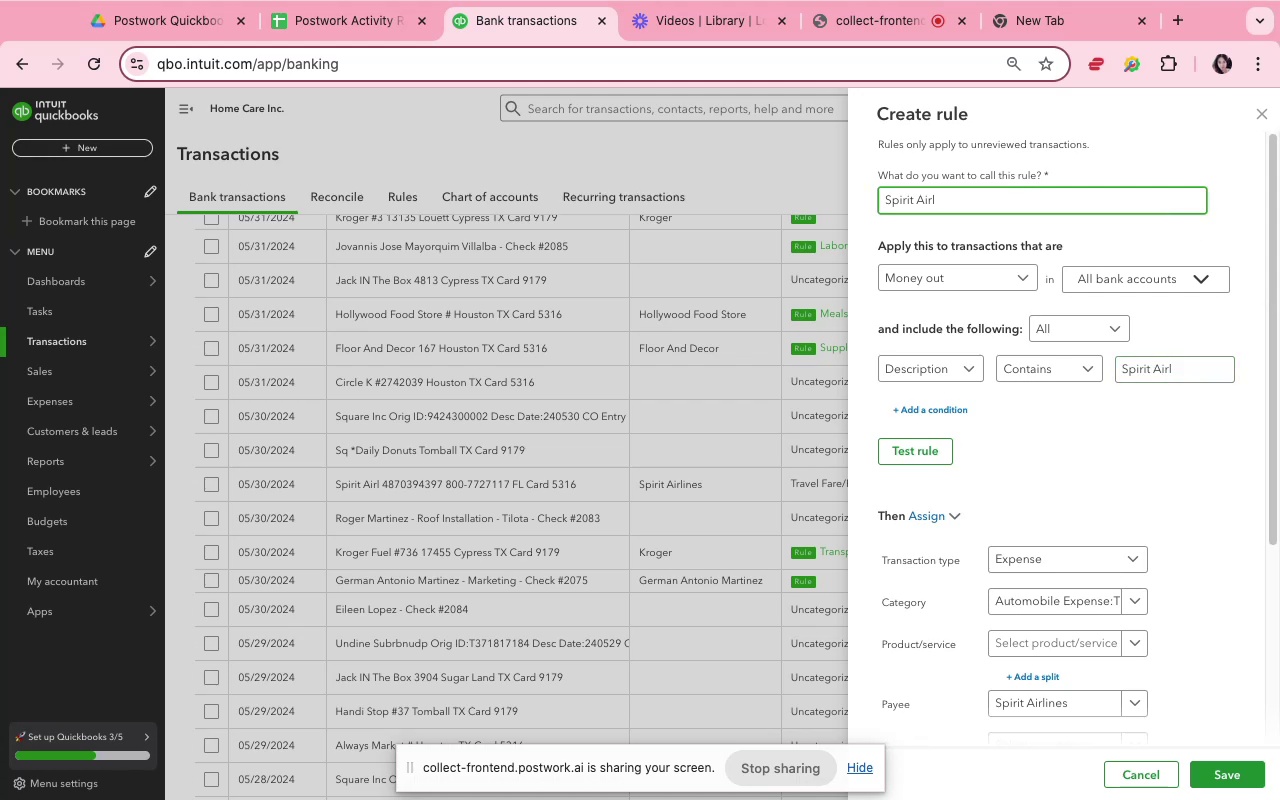 
key(Backspace)
 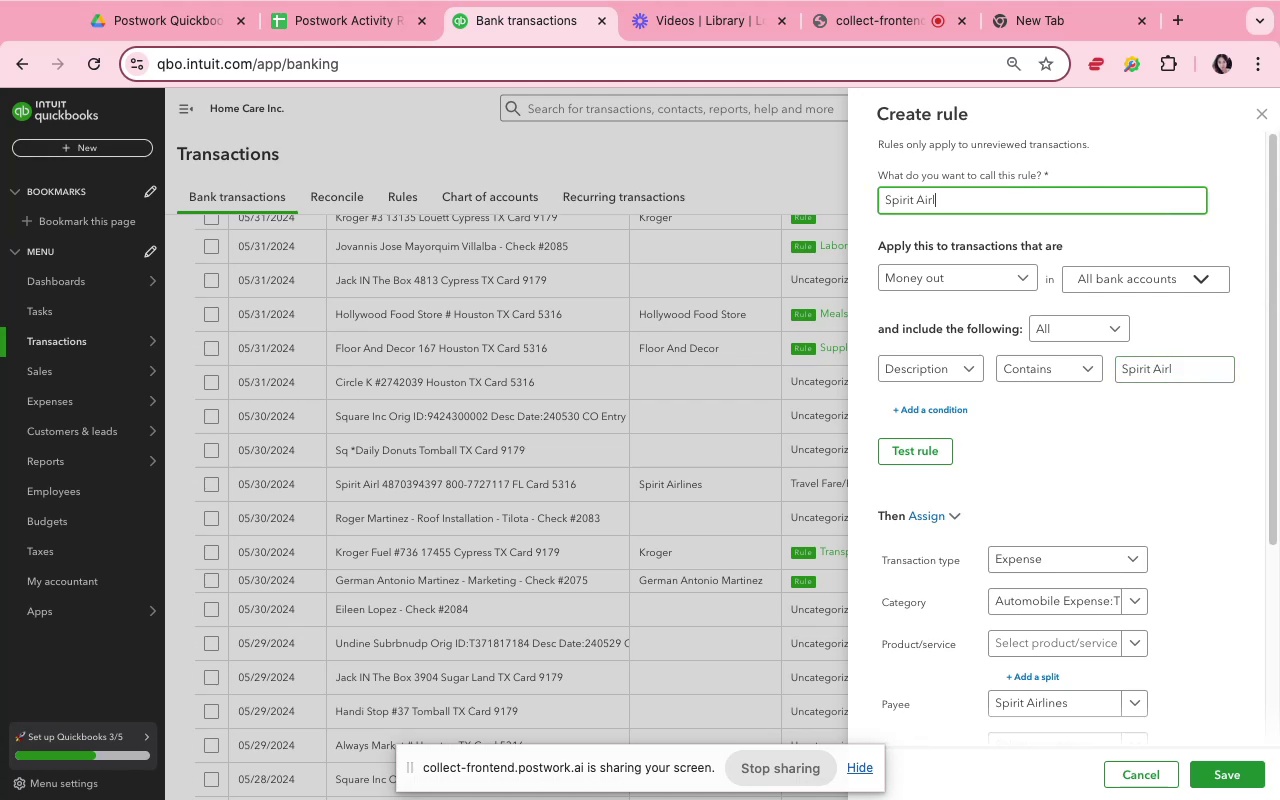 
key(Backspace)
 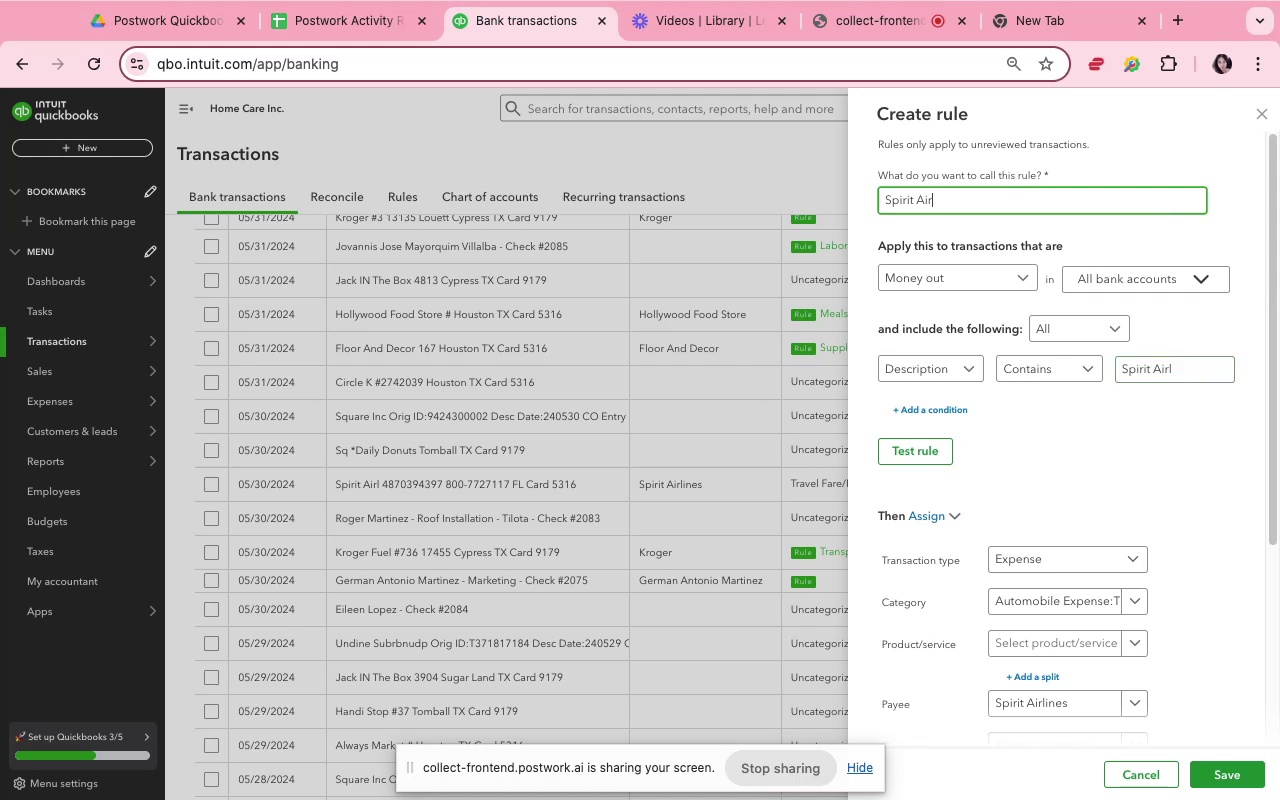 
key(Backspace)
 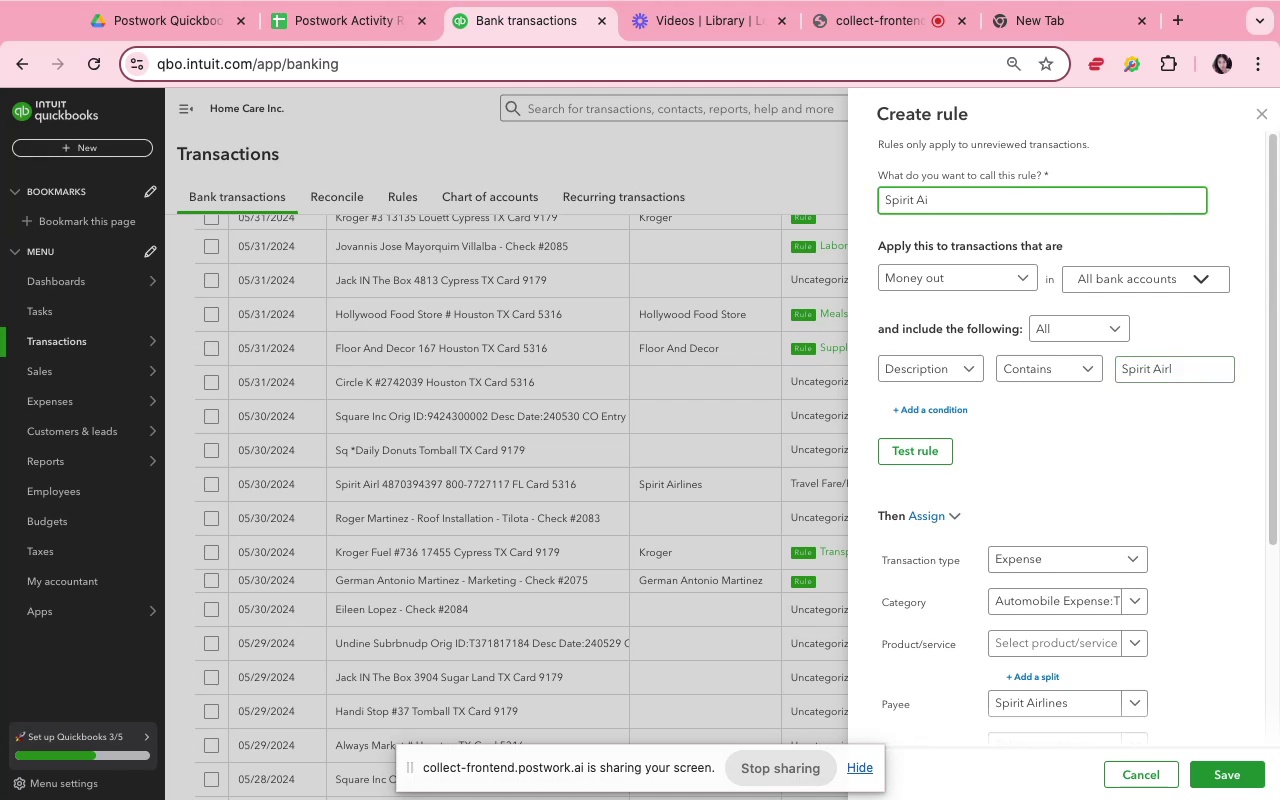 
key(Backspace)
 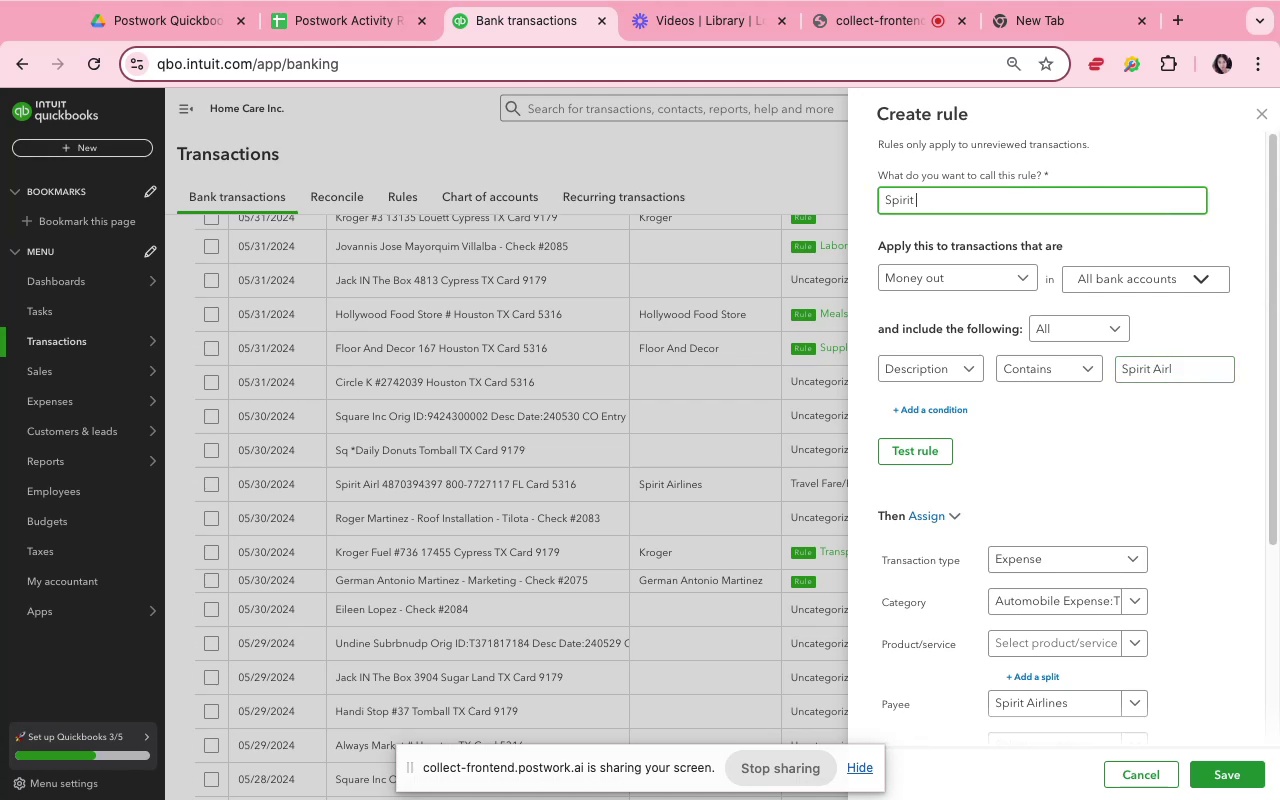 
key(Backspace)
 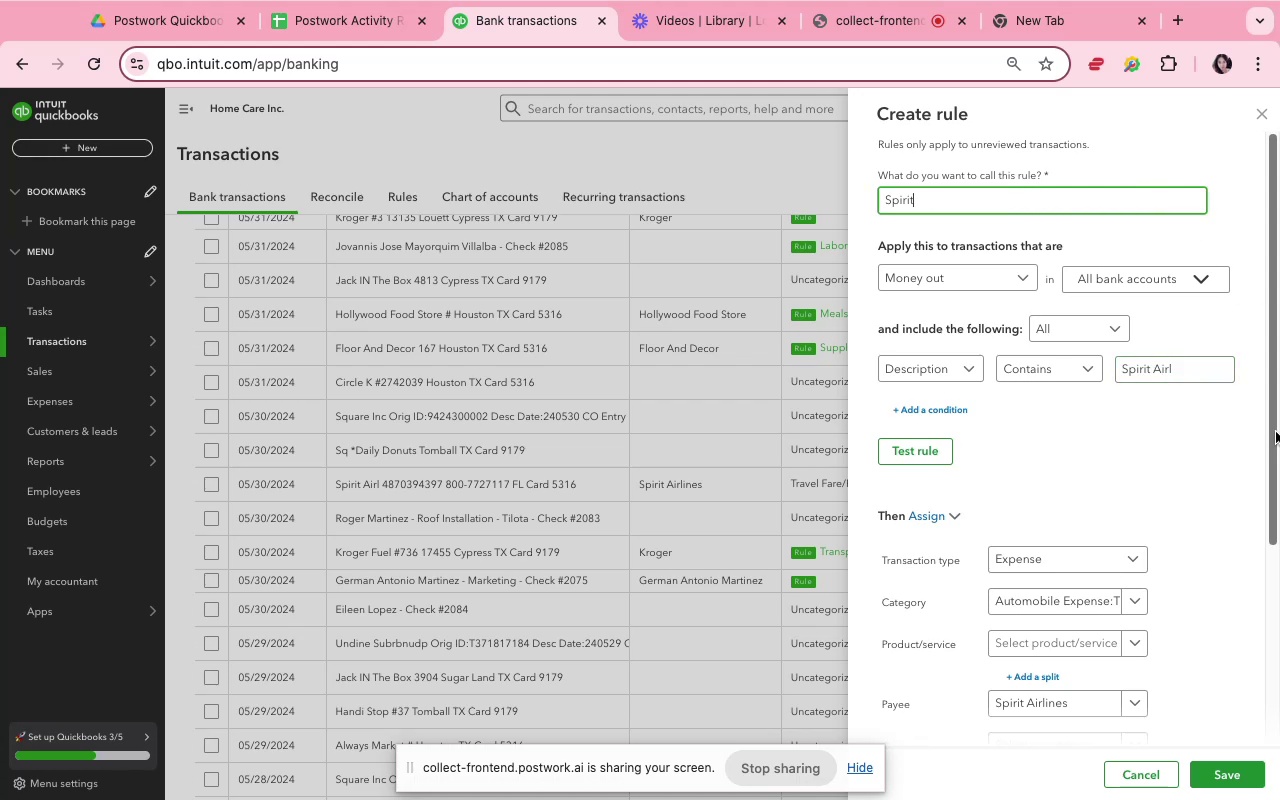 
scroll: coordinate [1212, 499], scroll_direction: down, amount: 15.0
 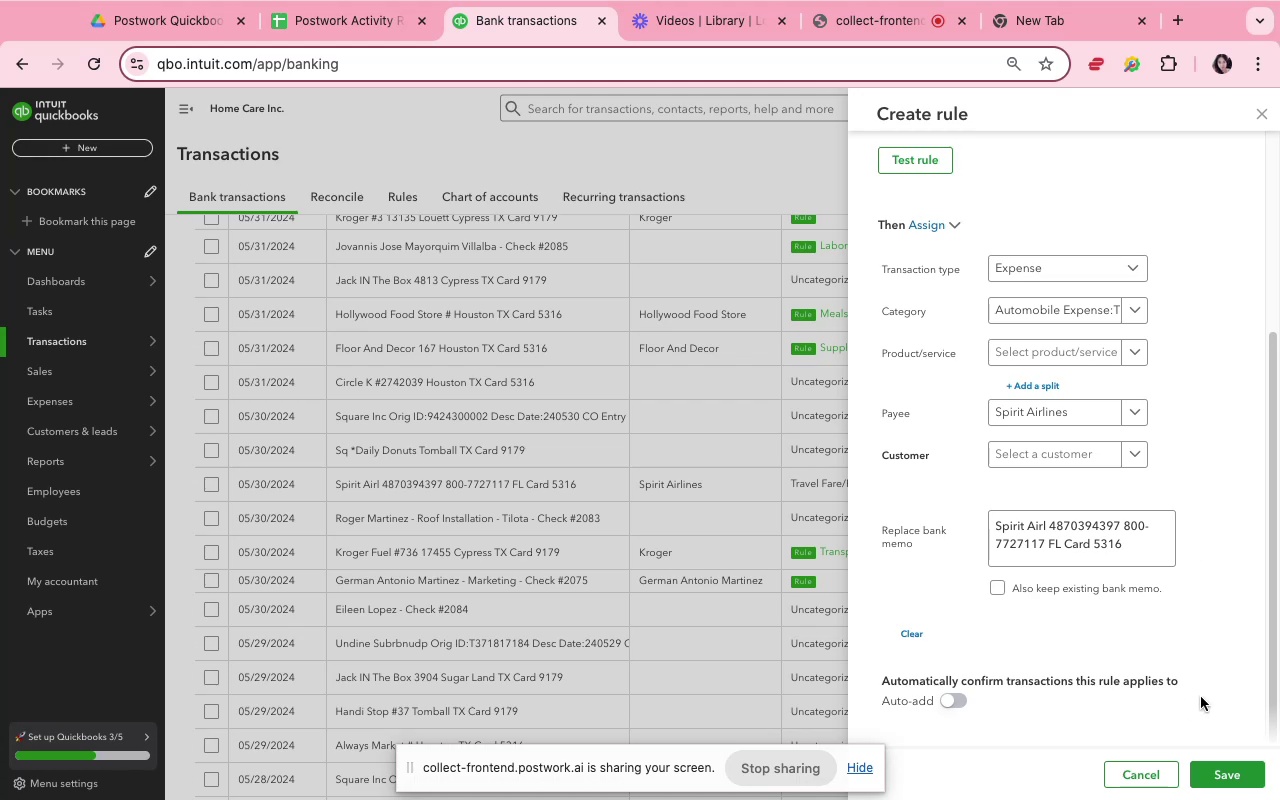 
left_click([1220, 772])
 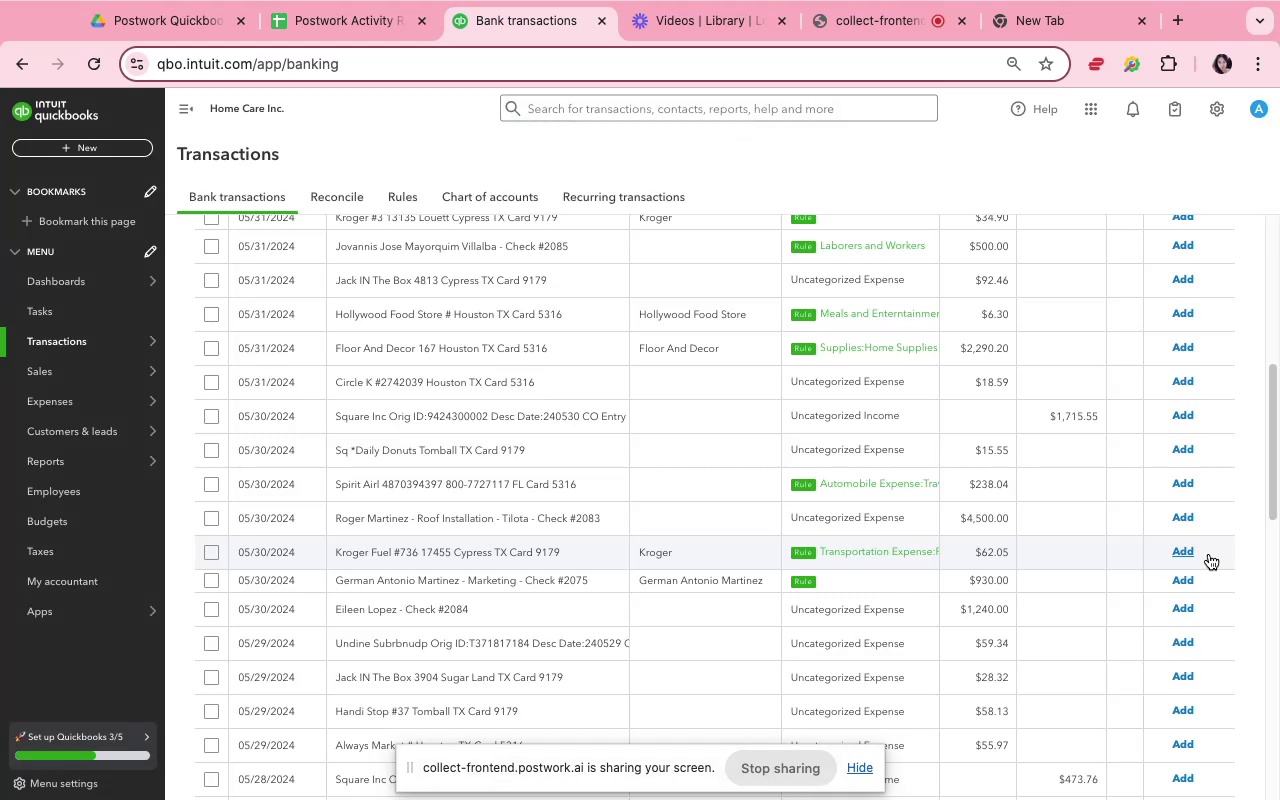 
wait(10.79)
 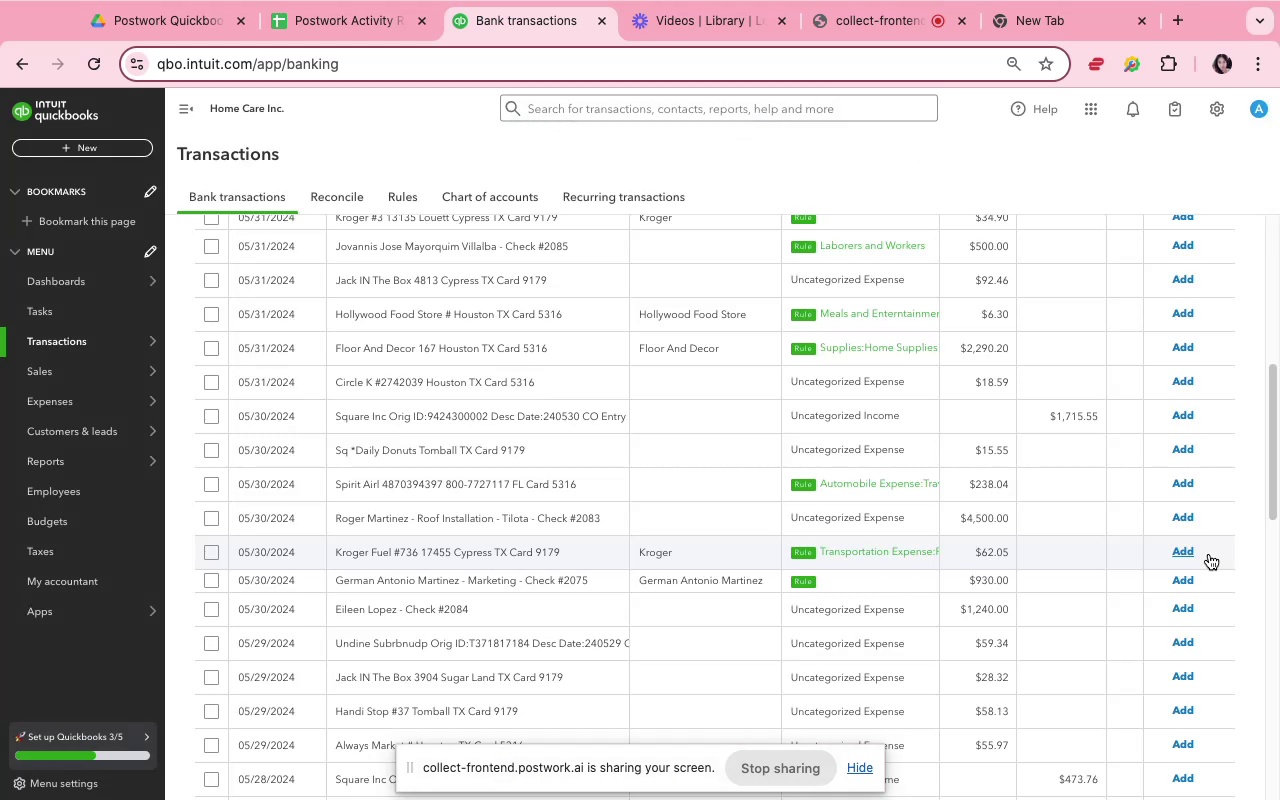 
left_click([541, 523])
 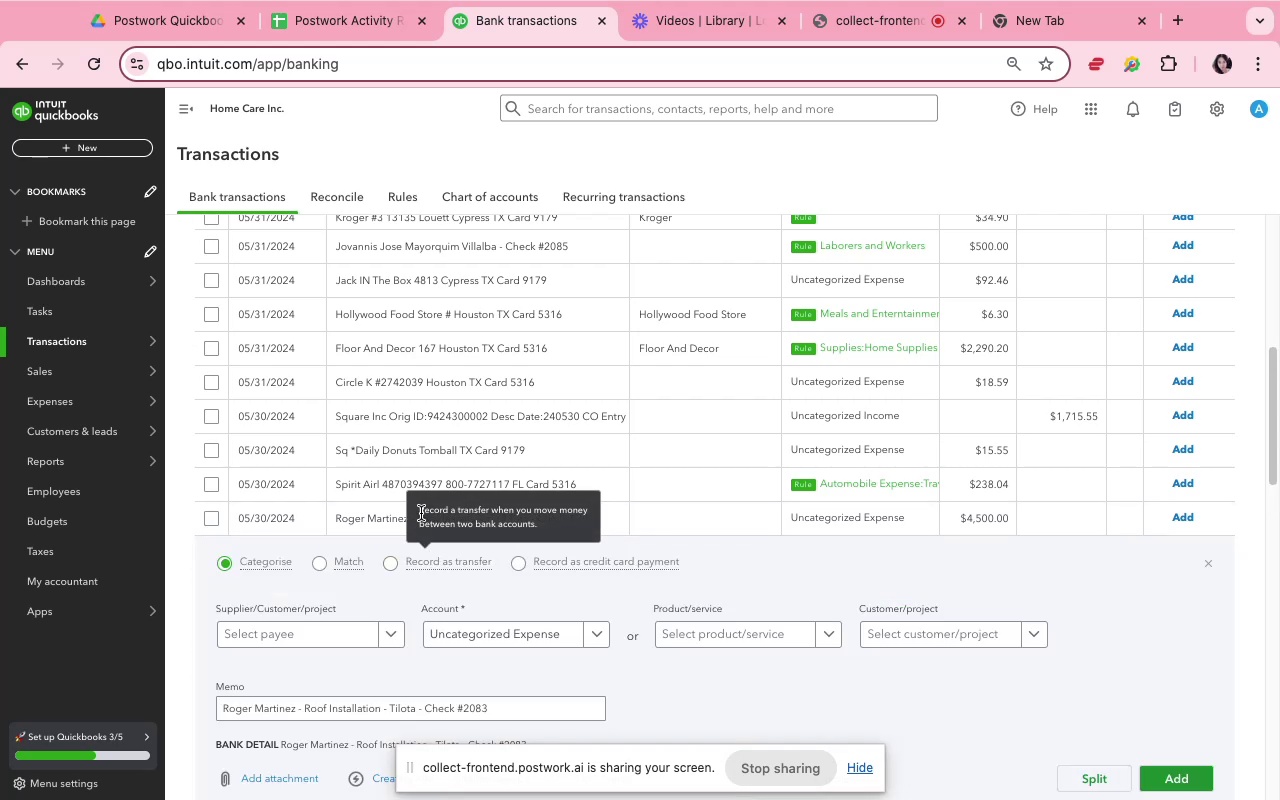 
mouse_move([383, 565])
 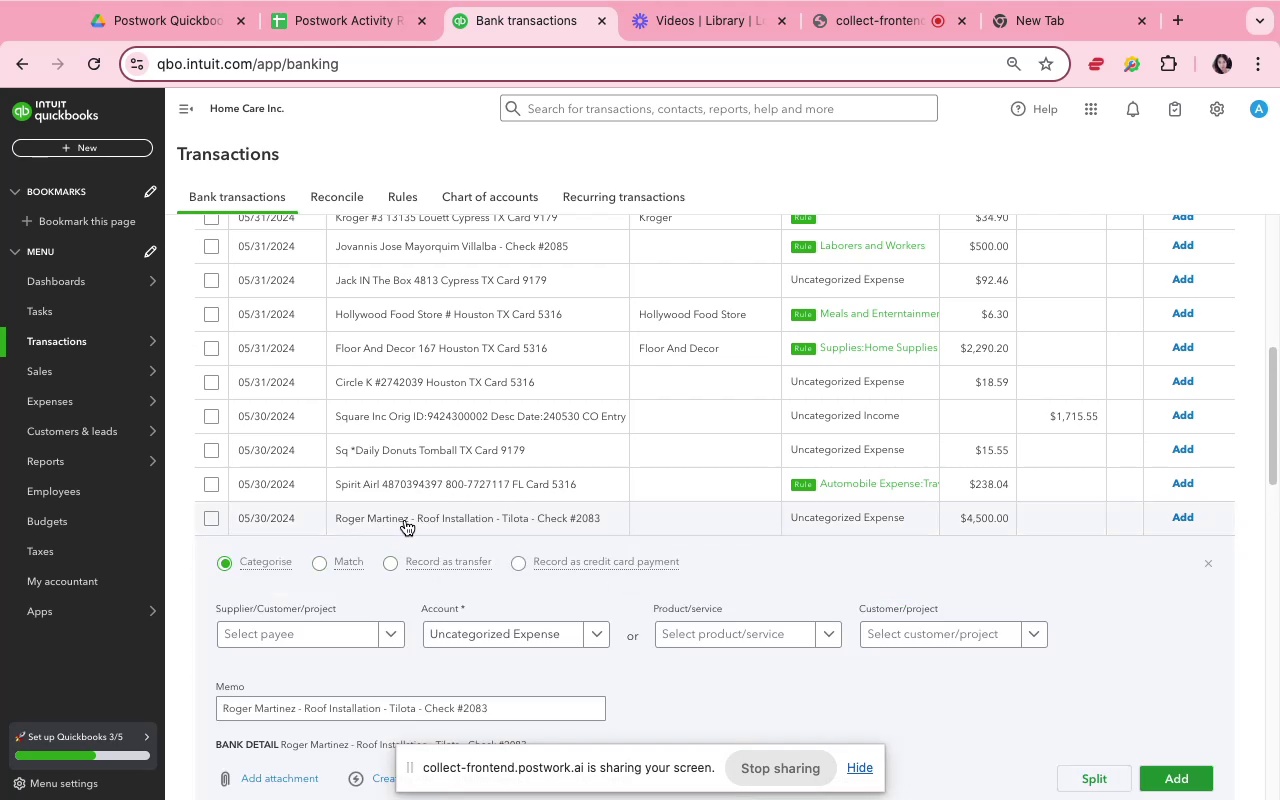 
left_click_drag(start_coordinate=[410, 519], to_coordinate=[334, 521])
 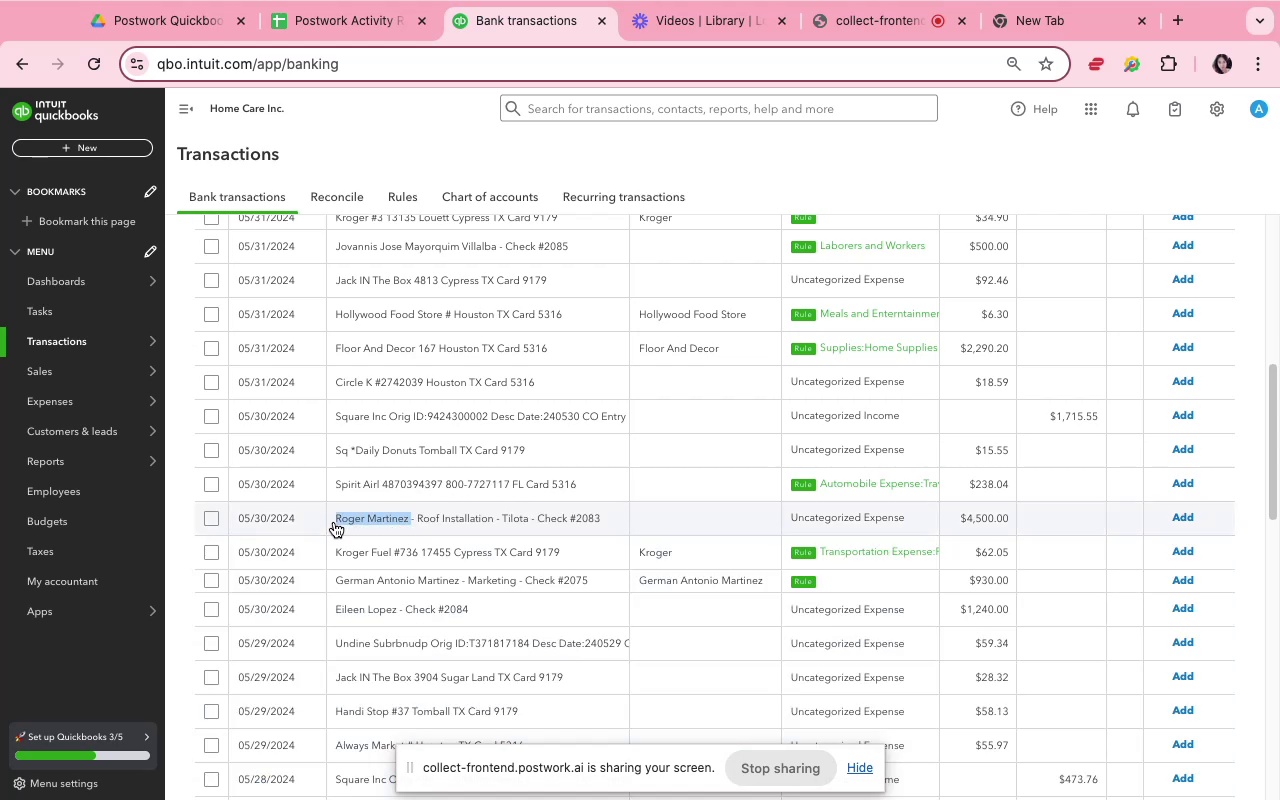 
key(Meta+CommandLeft)
 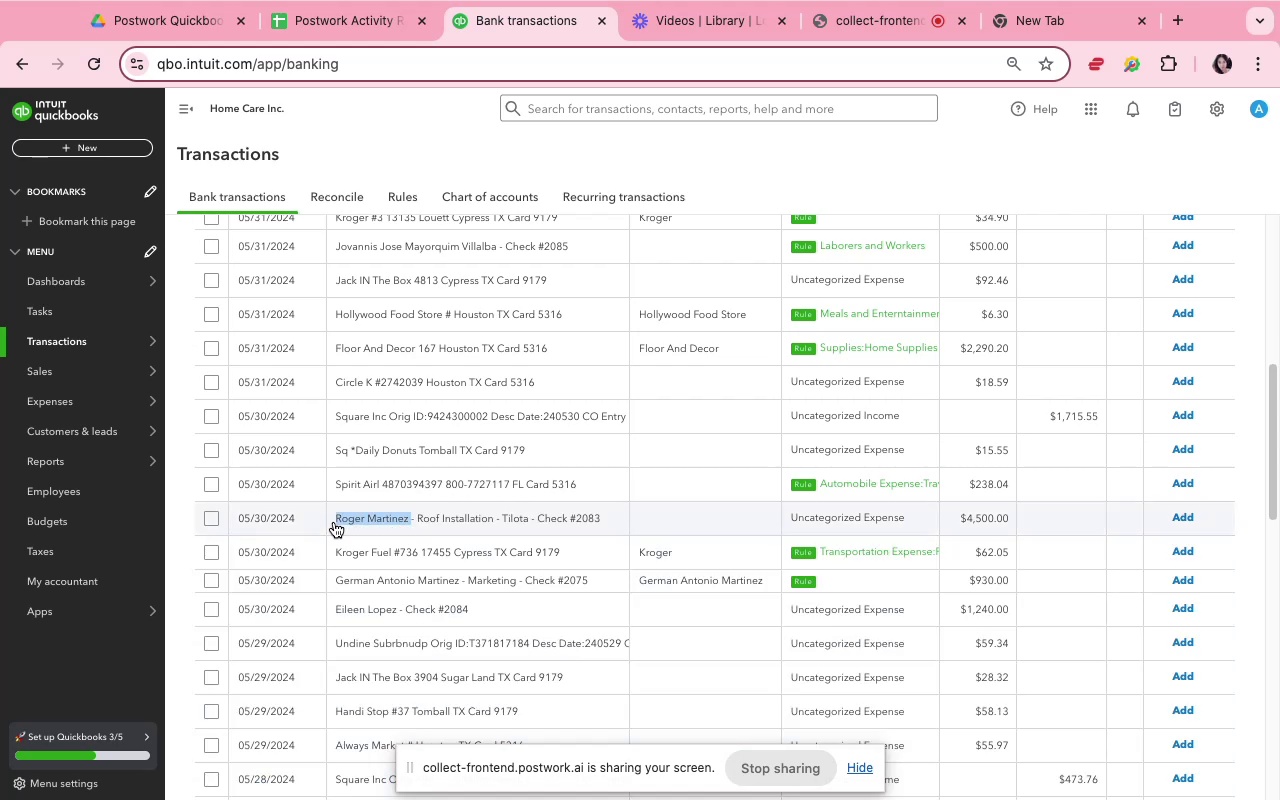 
key(Meta+C)
 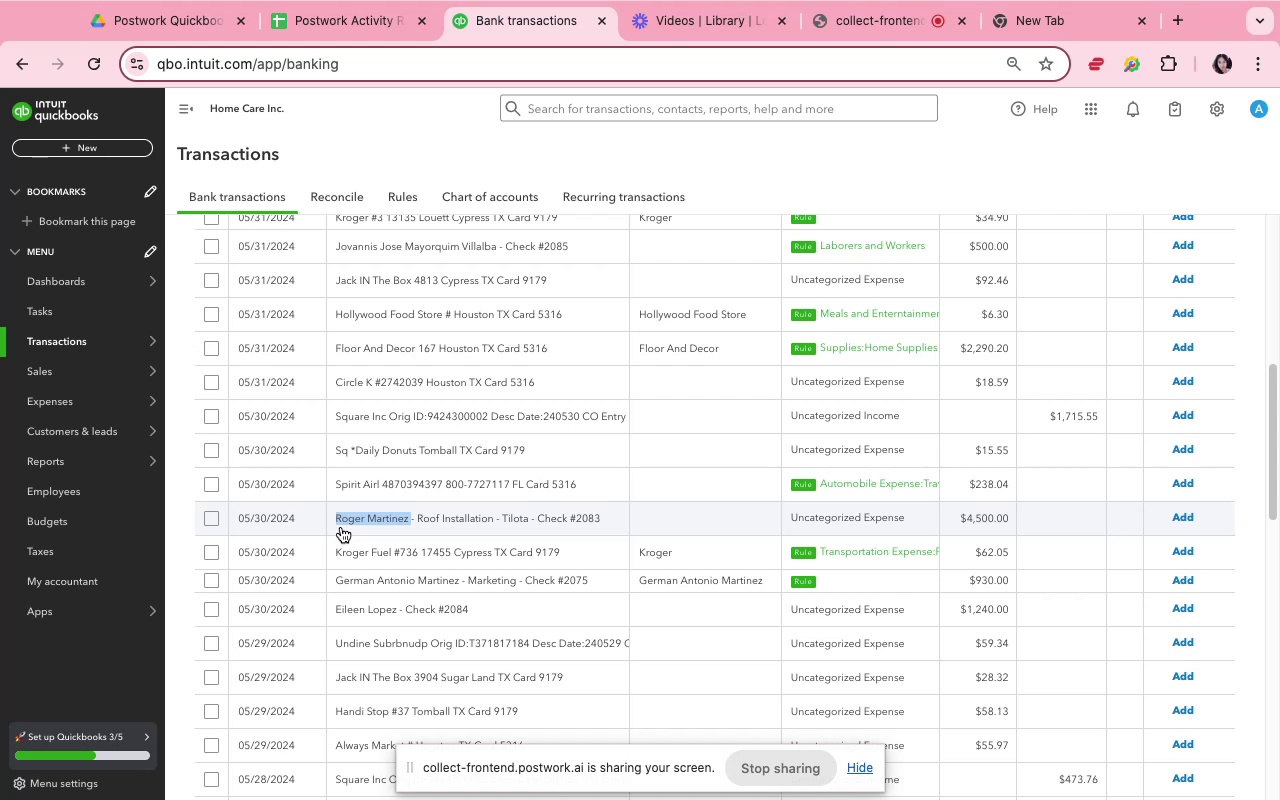 
left_click([345, 526])
 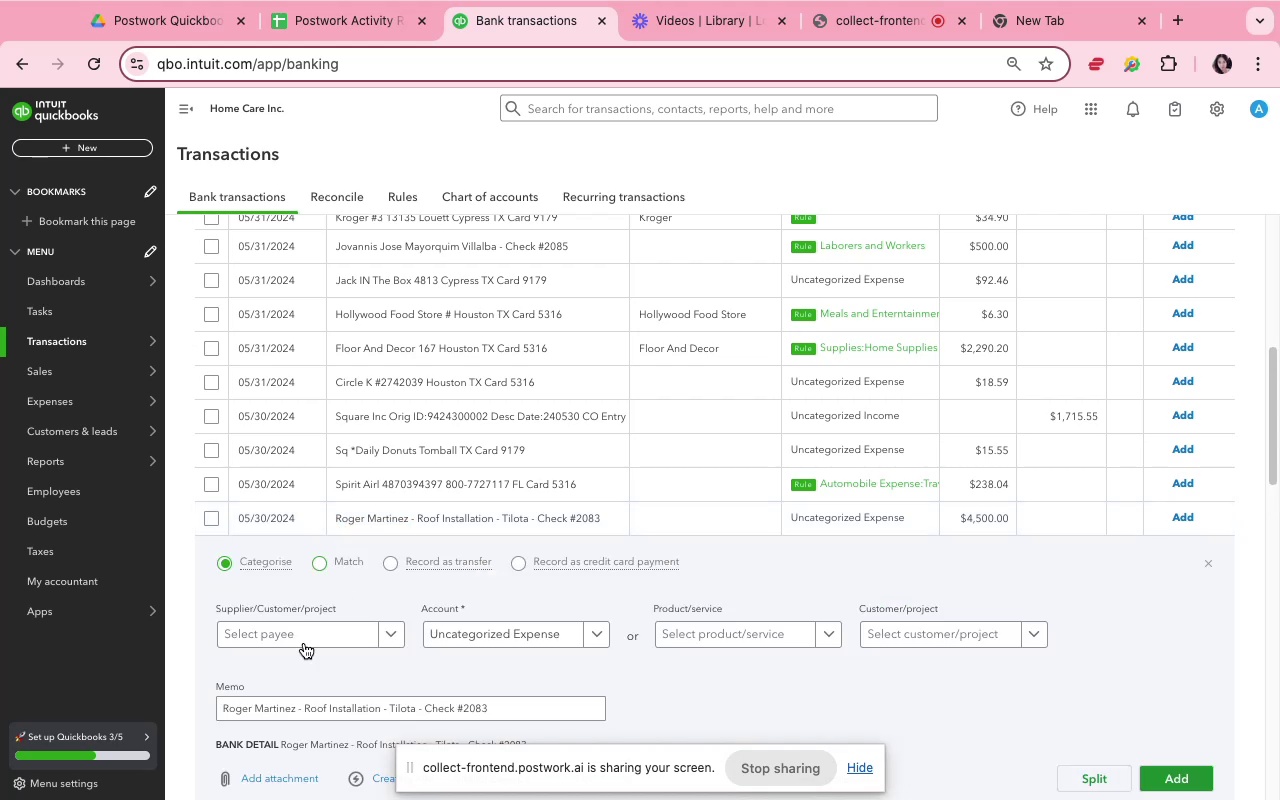 
left_click([302, 645])
 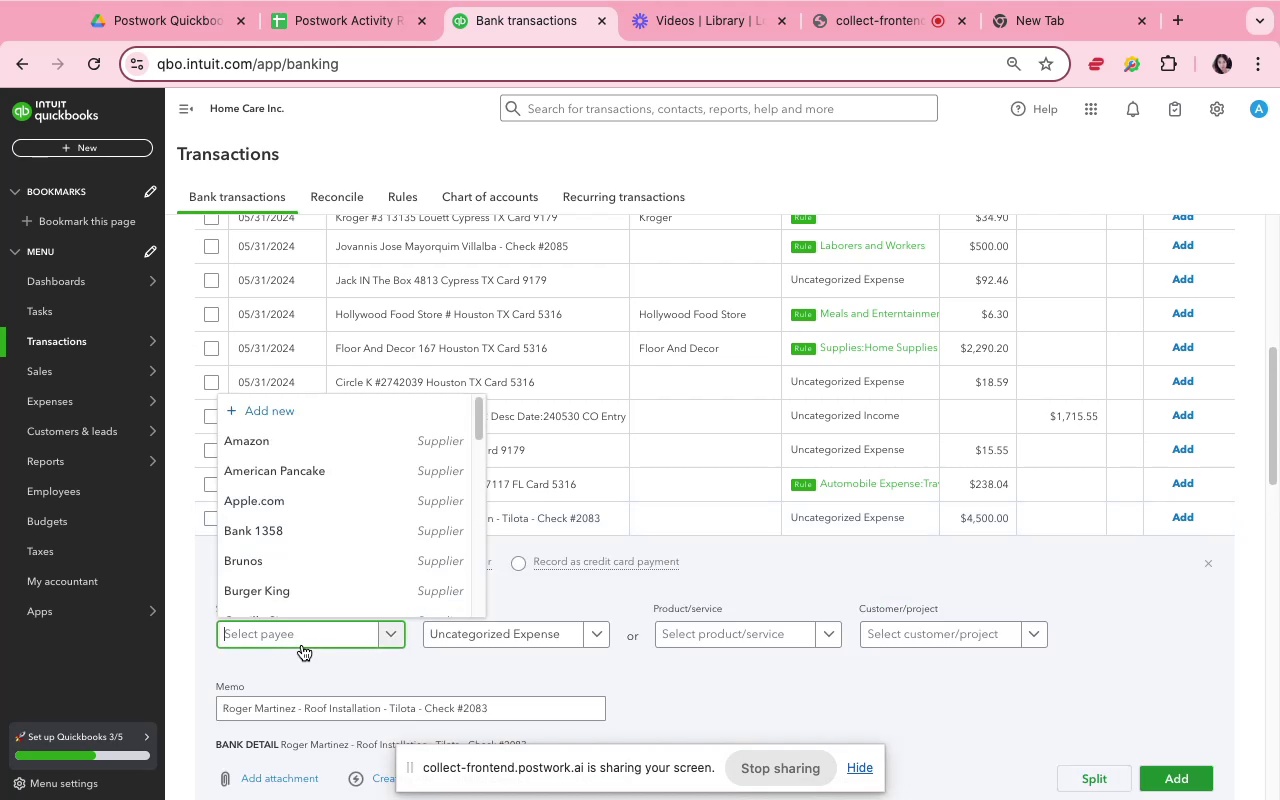 
key(Meta+V)
 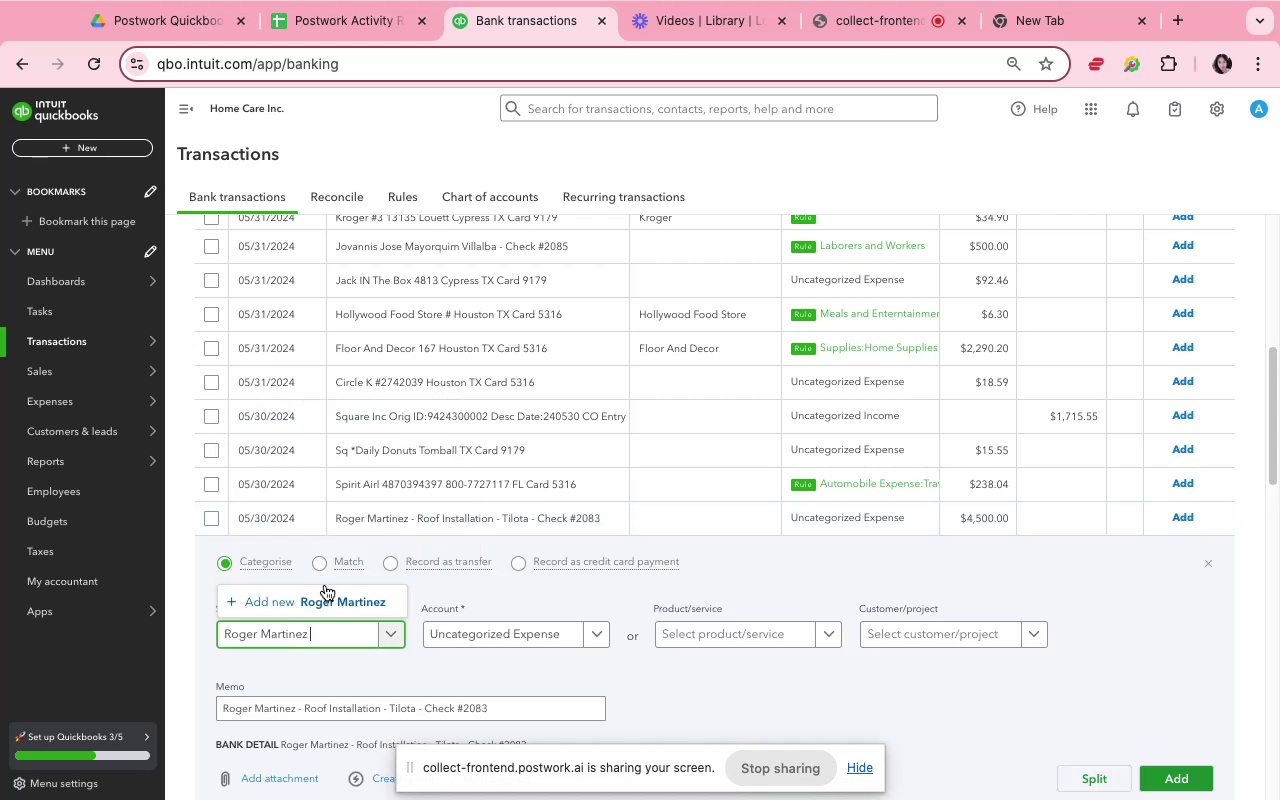 
left_click([328, 595])
 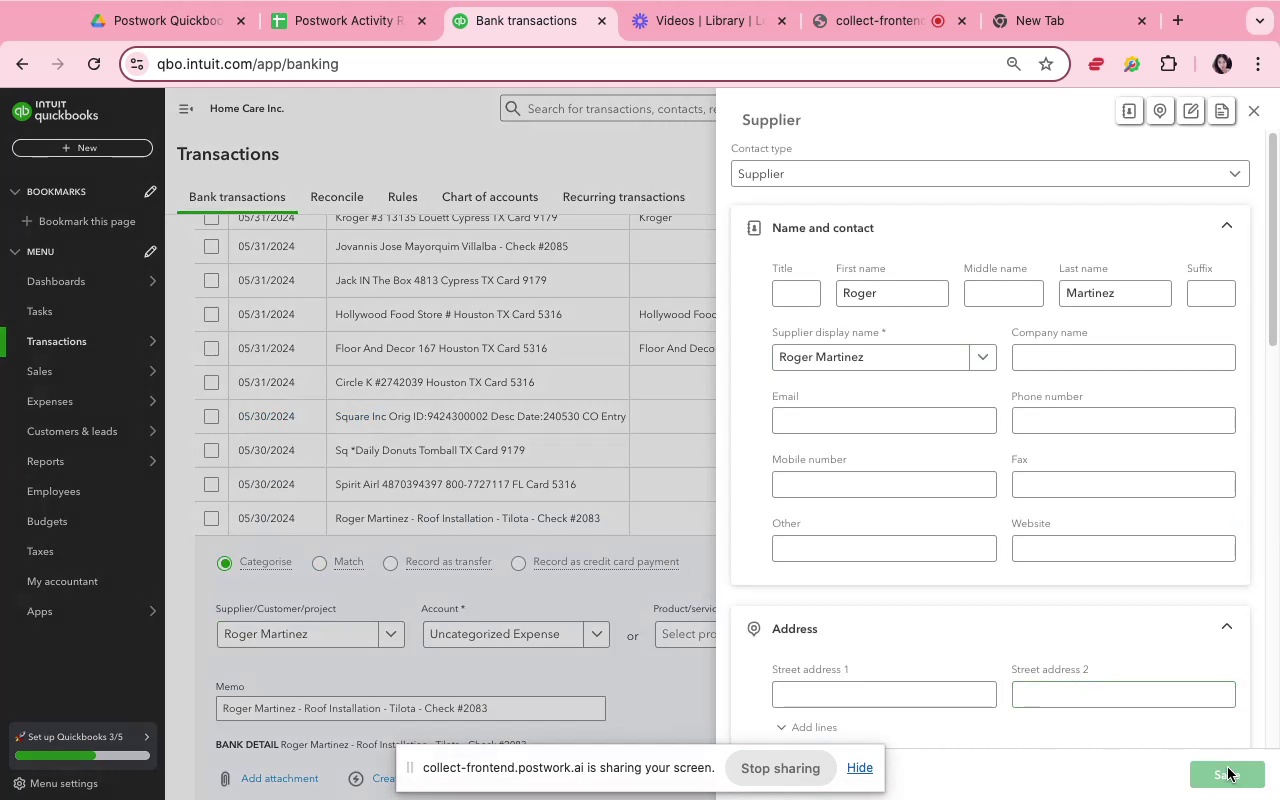 
wait(9.02)
 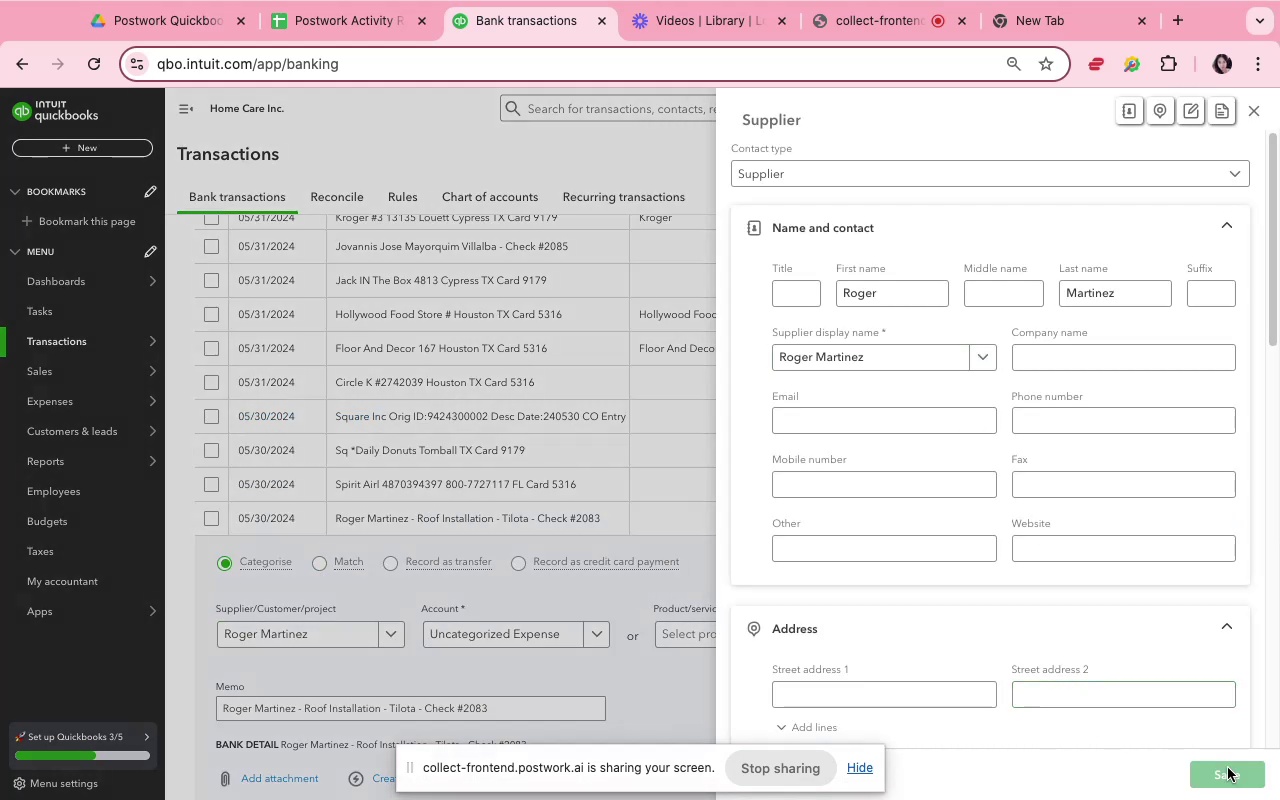 
left_click([527, 641])
 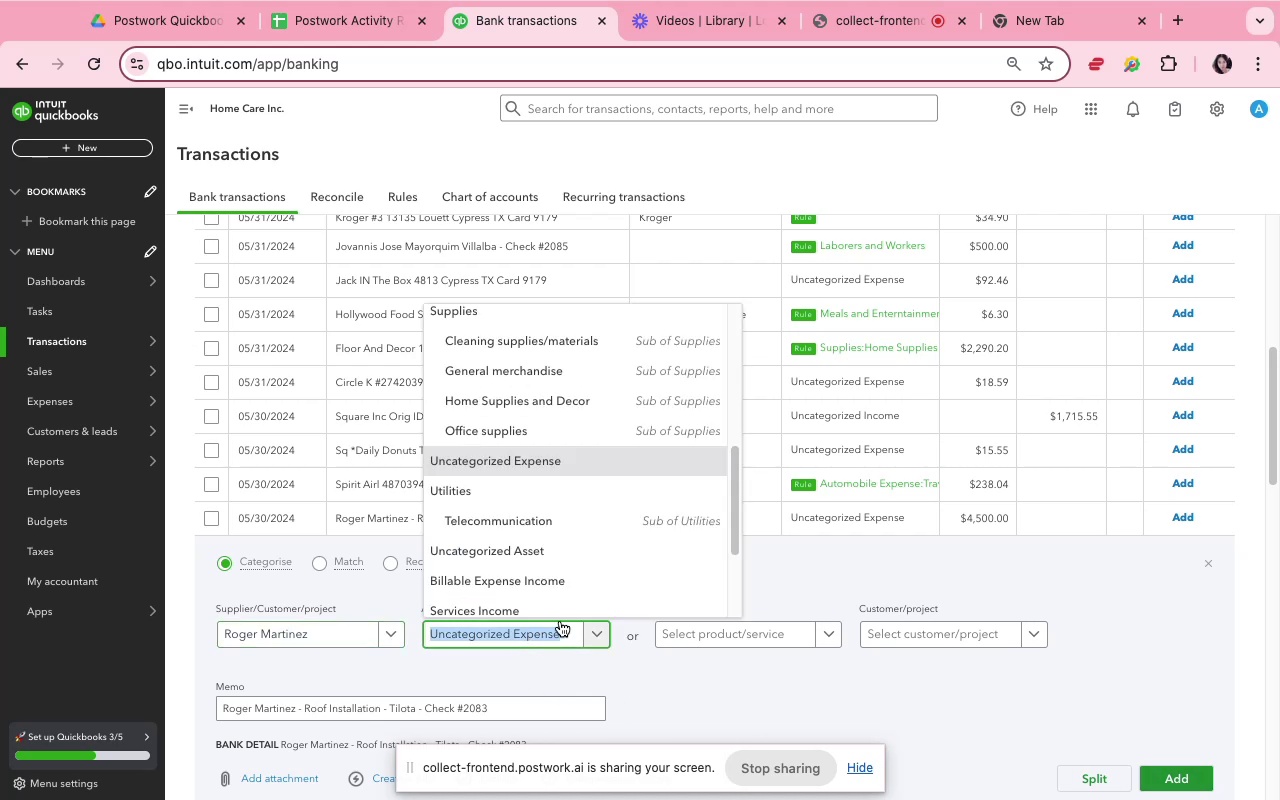 
type(lab)
 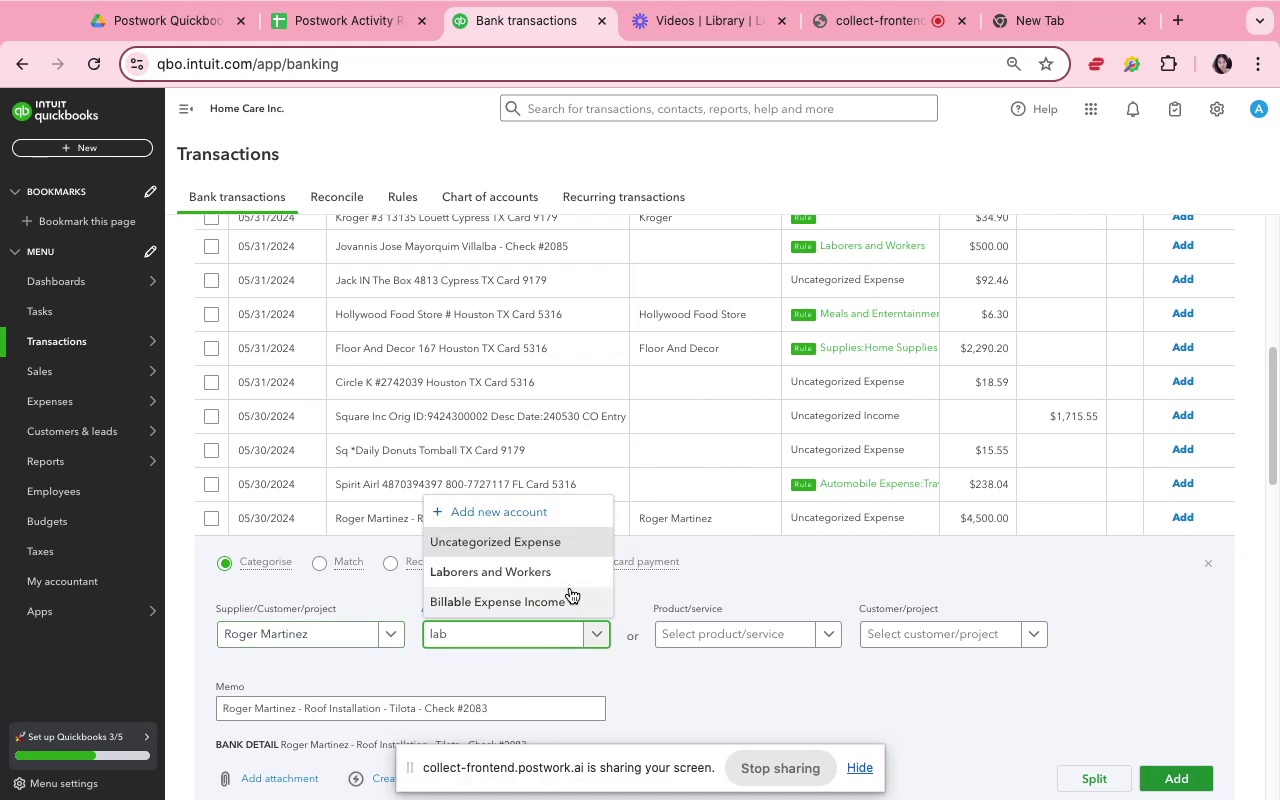 
left_click([567, 576])
 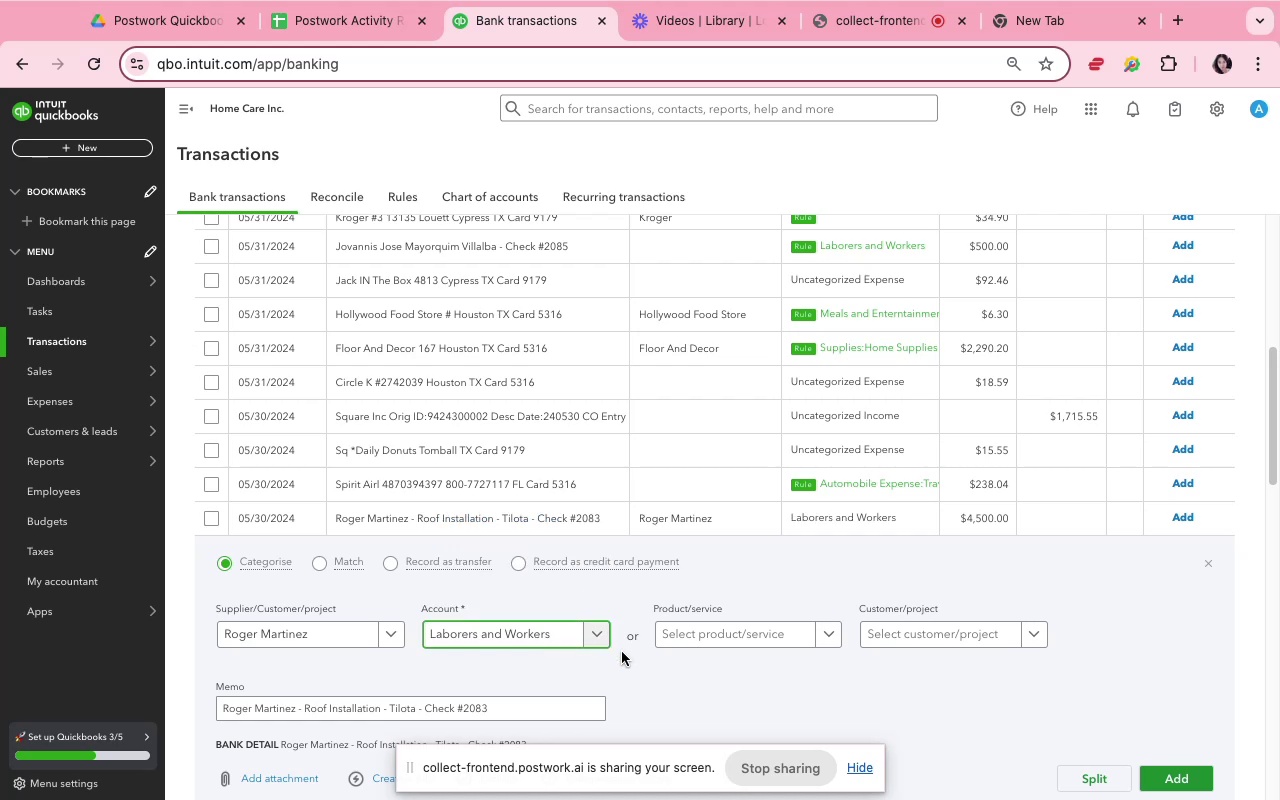 
left_click([629, 665])
 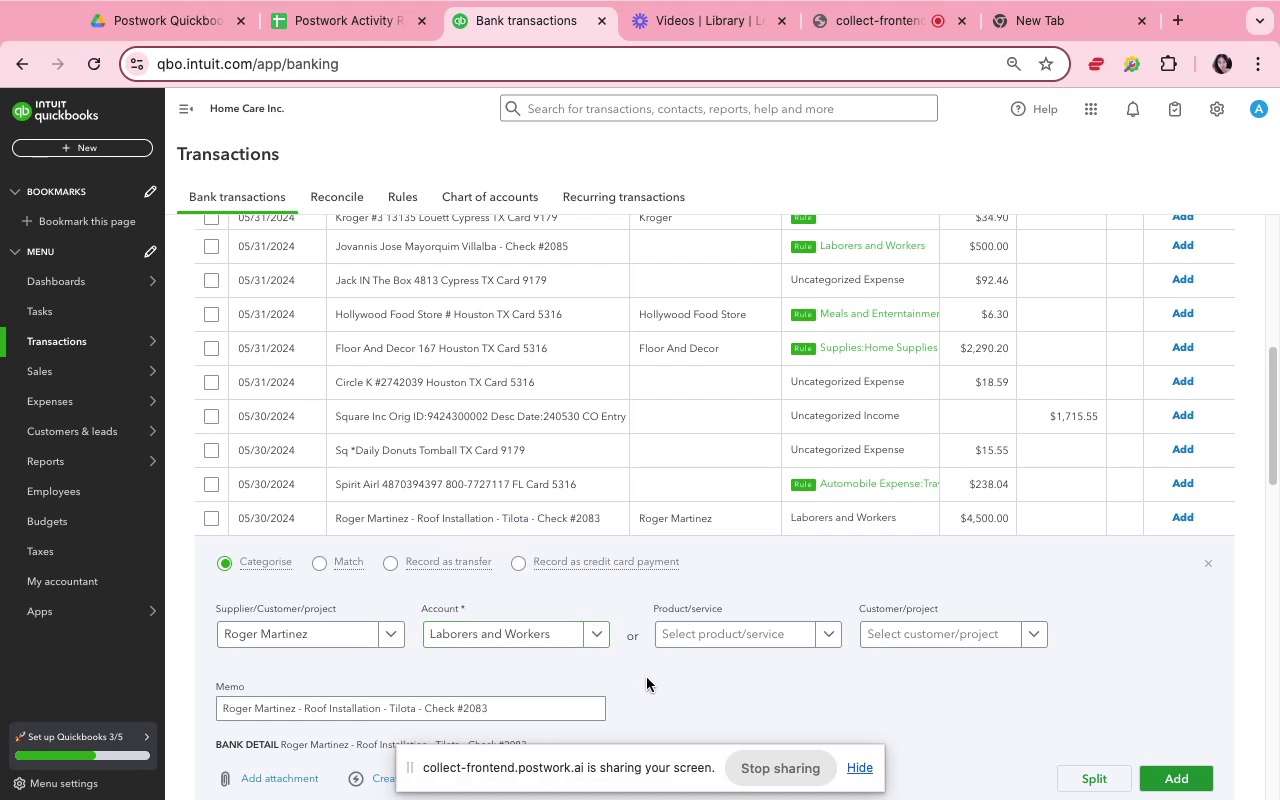 
scroll: coordinate [648, 679], scroll_direction: down, amount: 4.0
 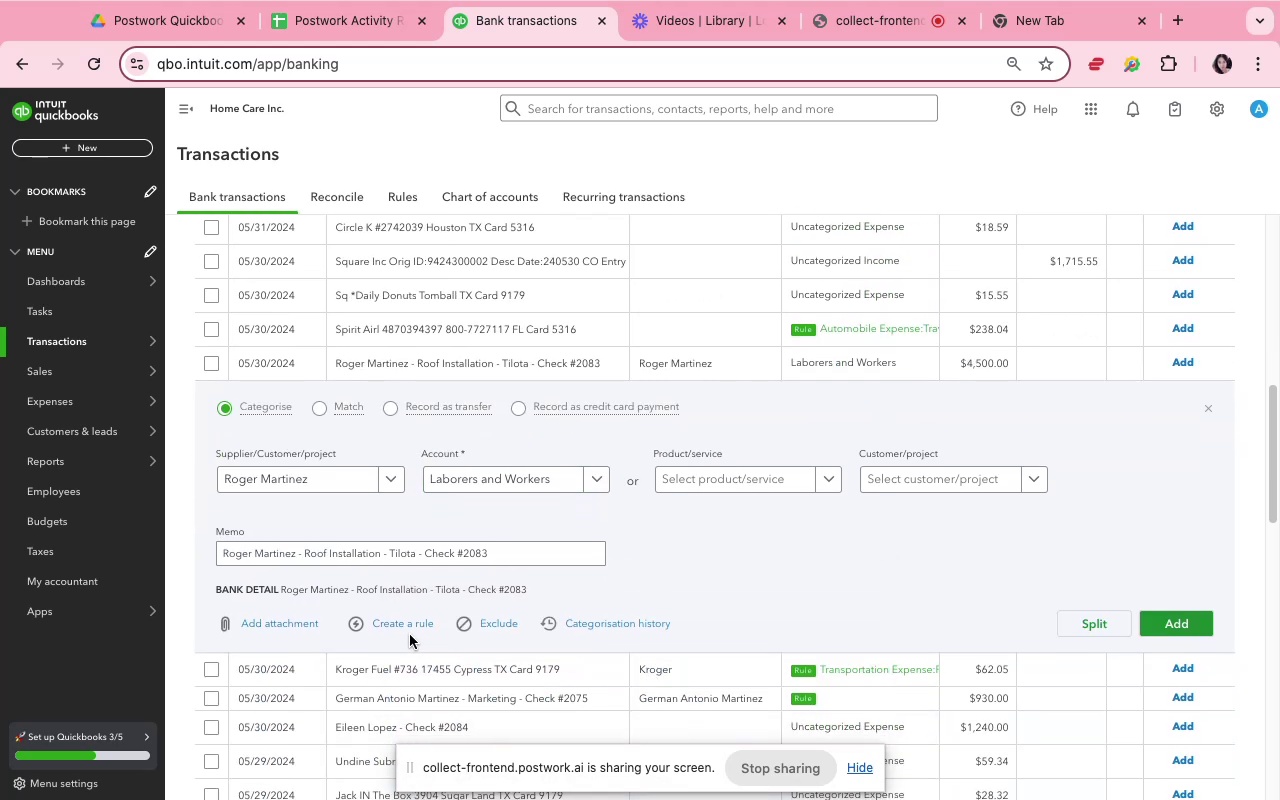 
left_click([406, 628])
 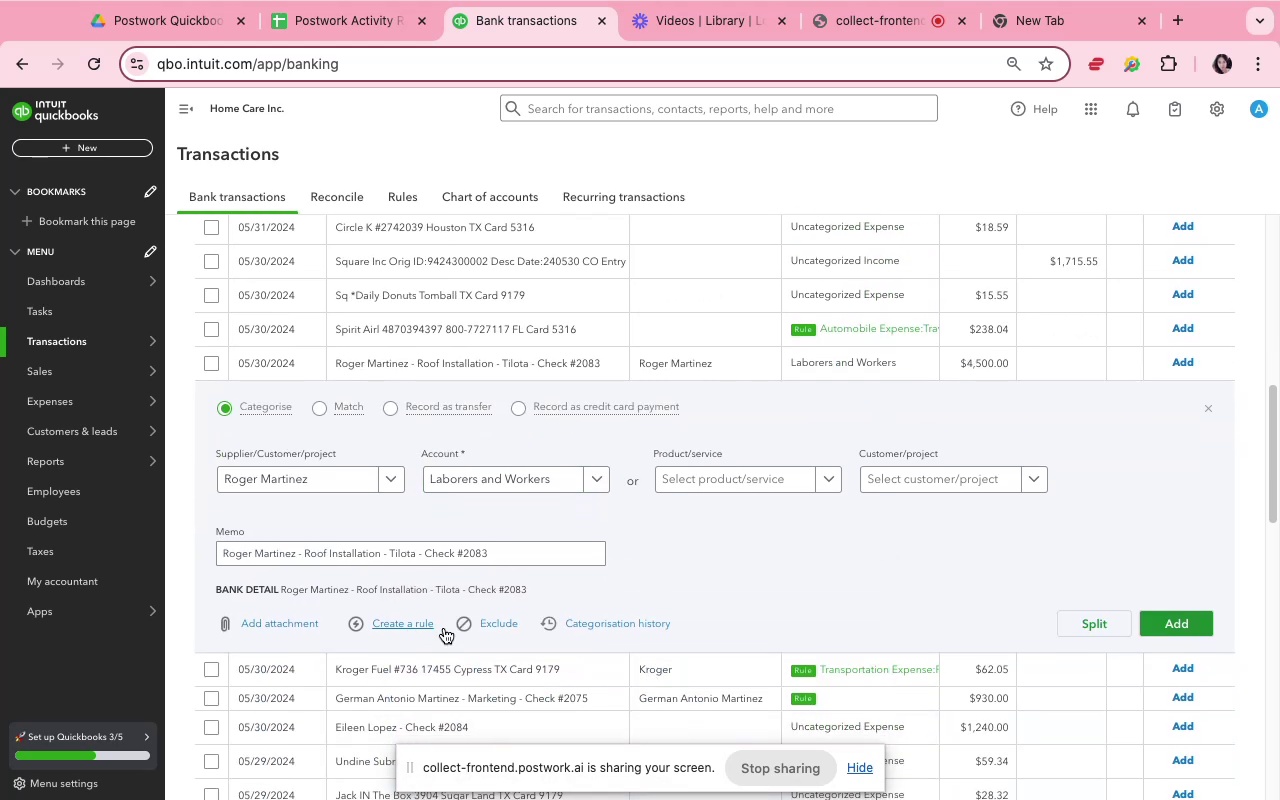 
mouse_move([891, 475])
 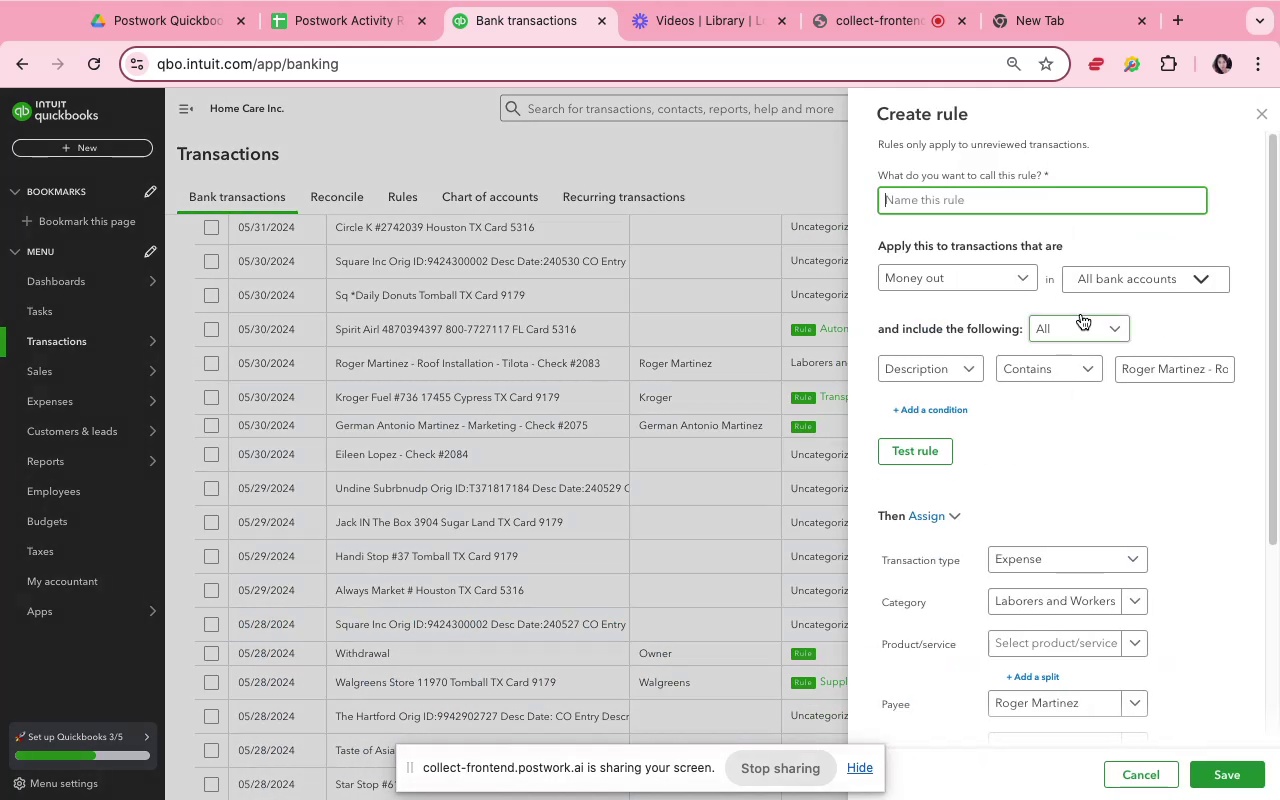 
key(Meta+V)
 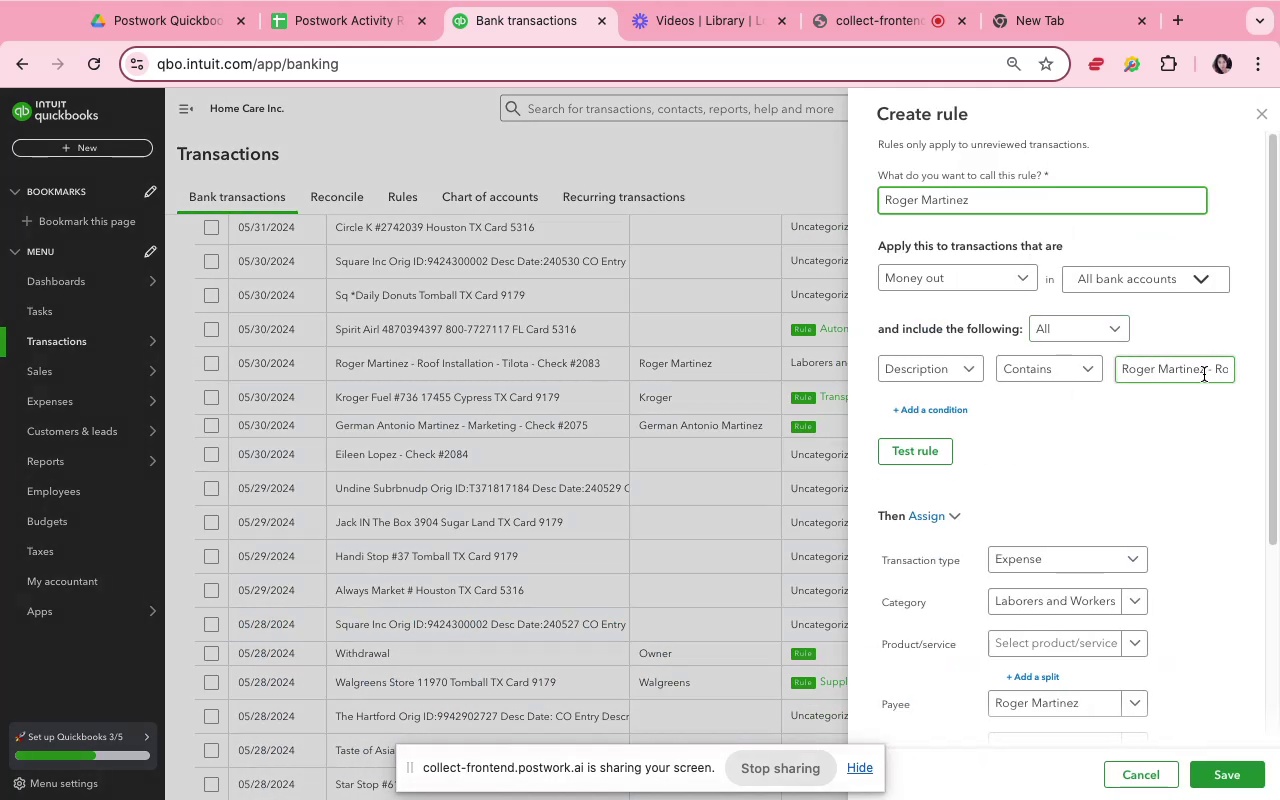 
left_click([1205, 374])
 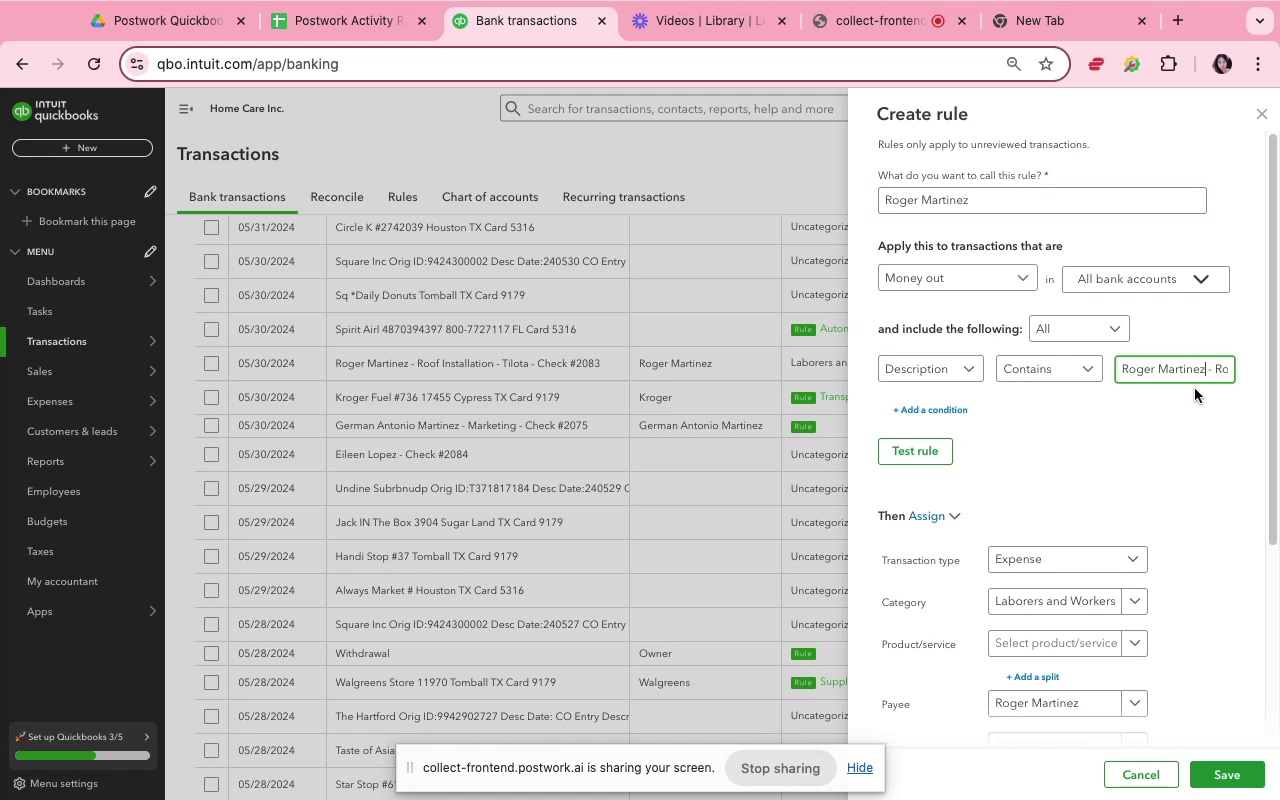 
key(Meta+Shift+ArrowRight)
 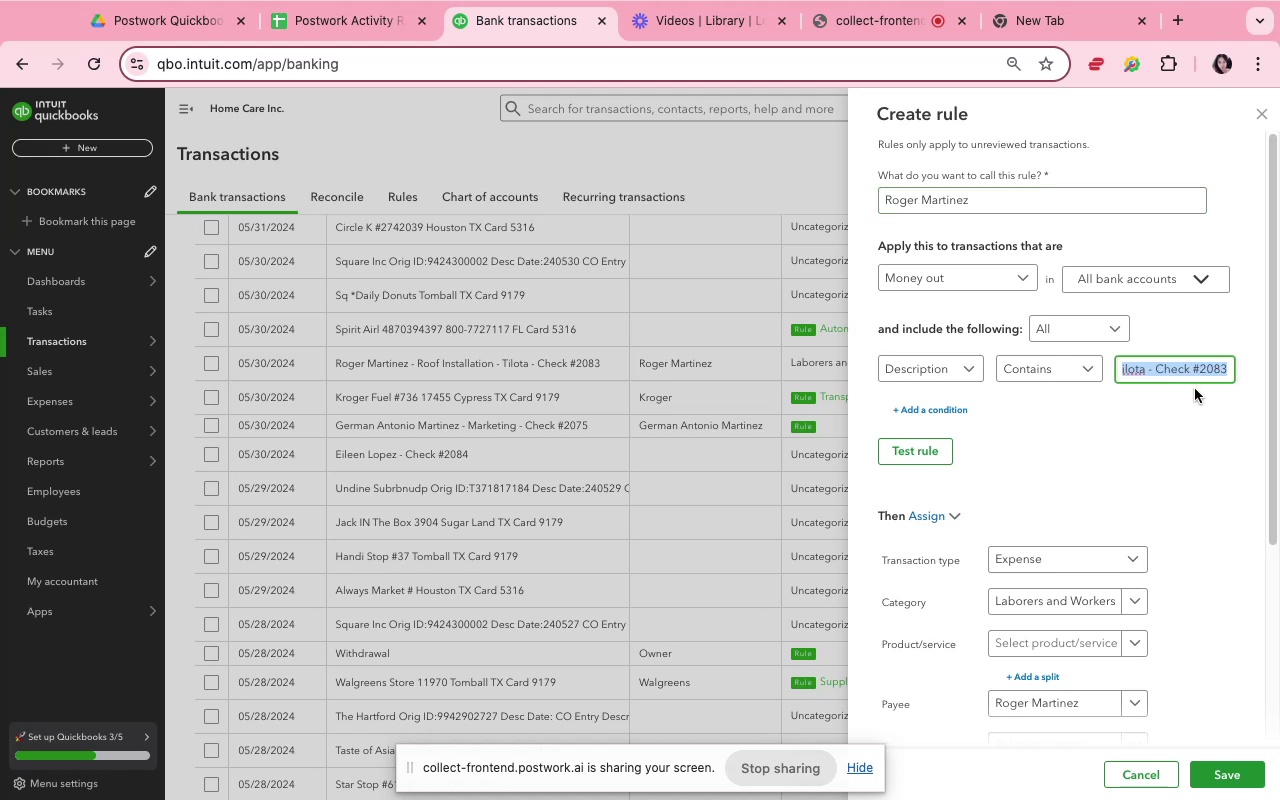 
key(Backspace)
 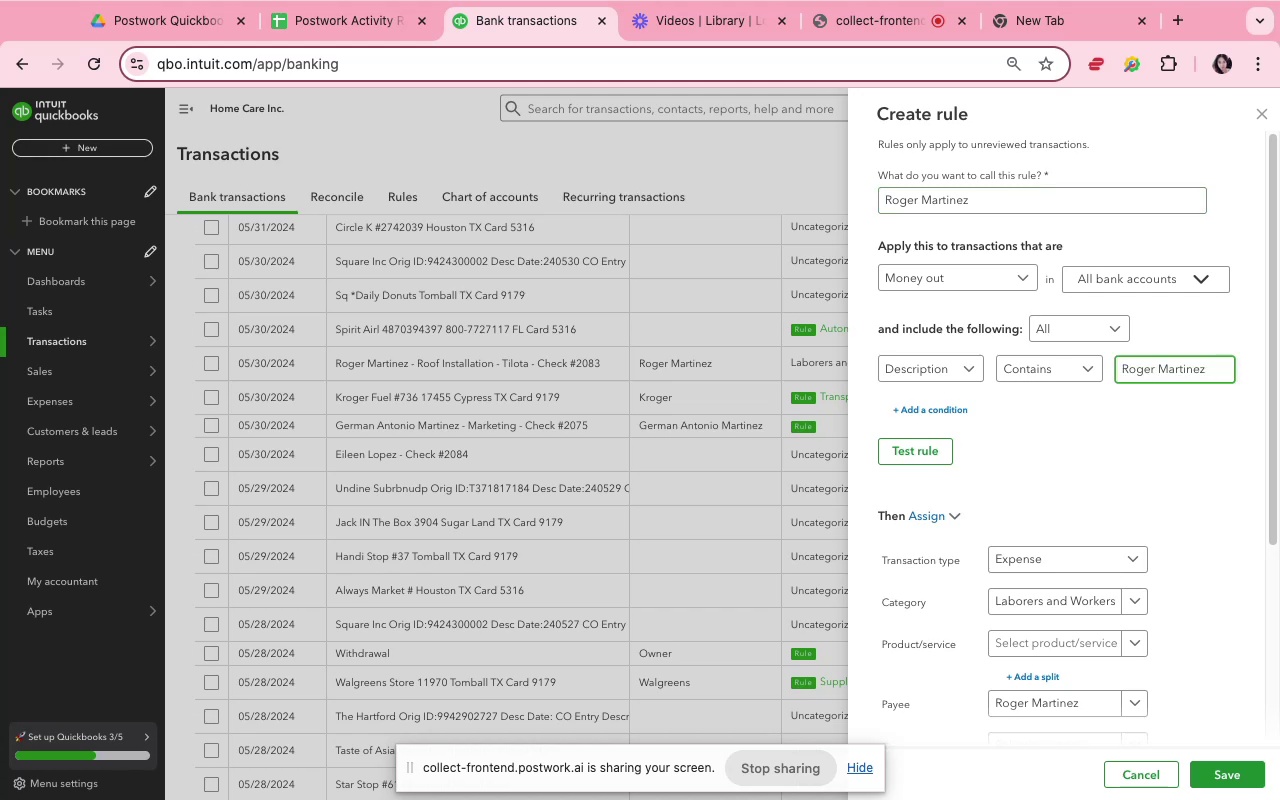 
scroll: coordinate [1221, 575], scroll_direction: down, amount: 9.0
 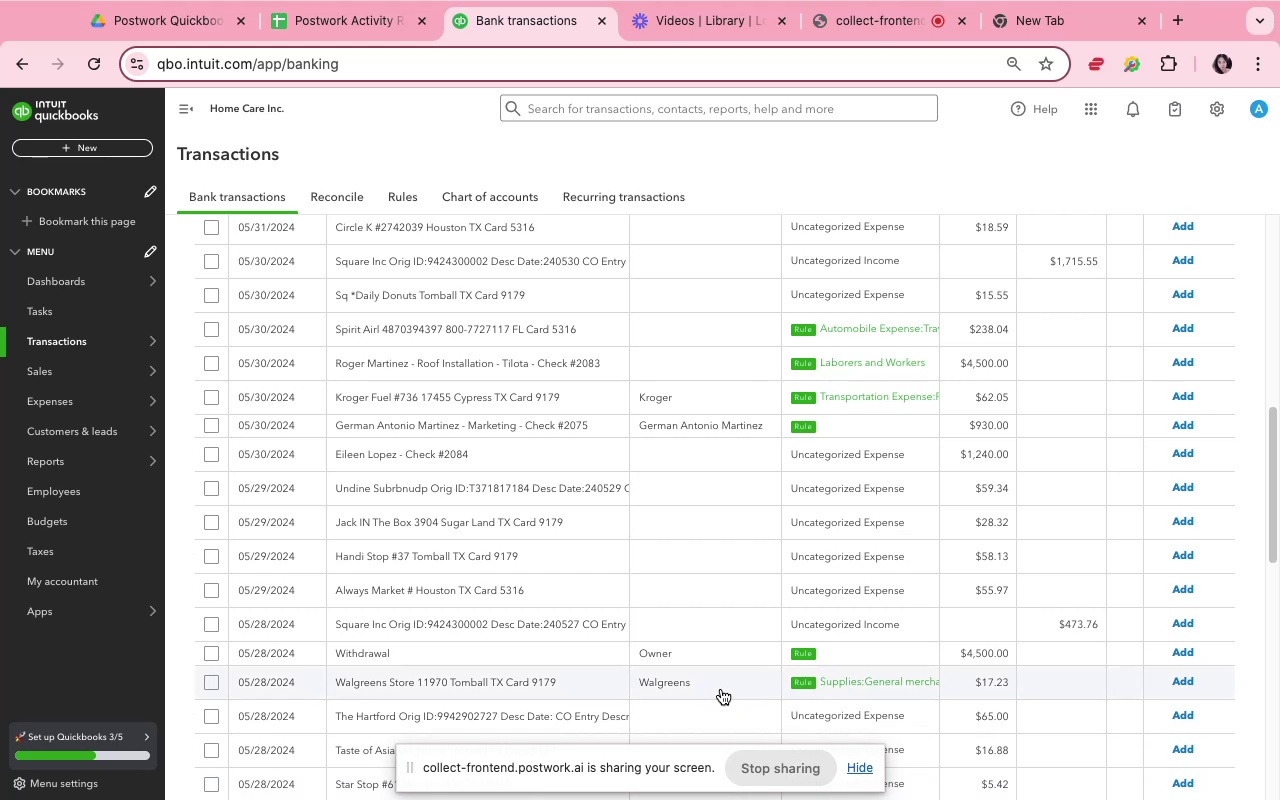 
wait(12.94)
 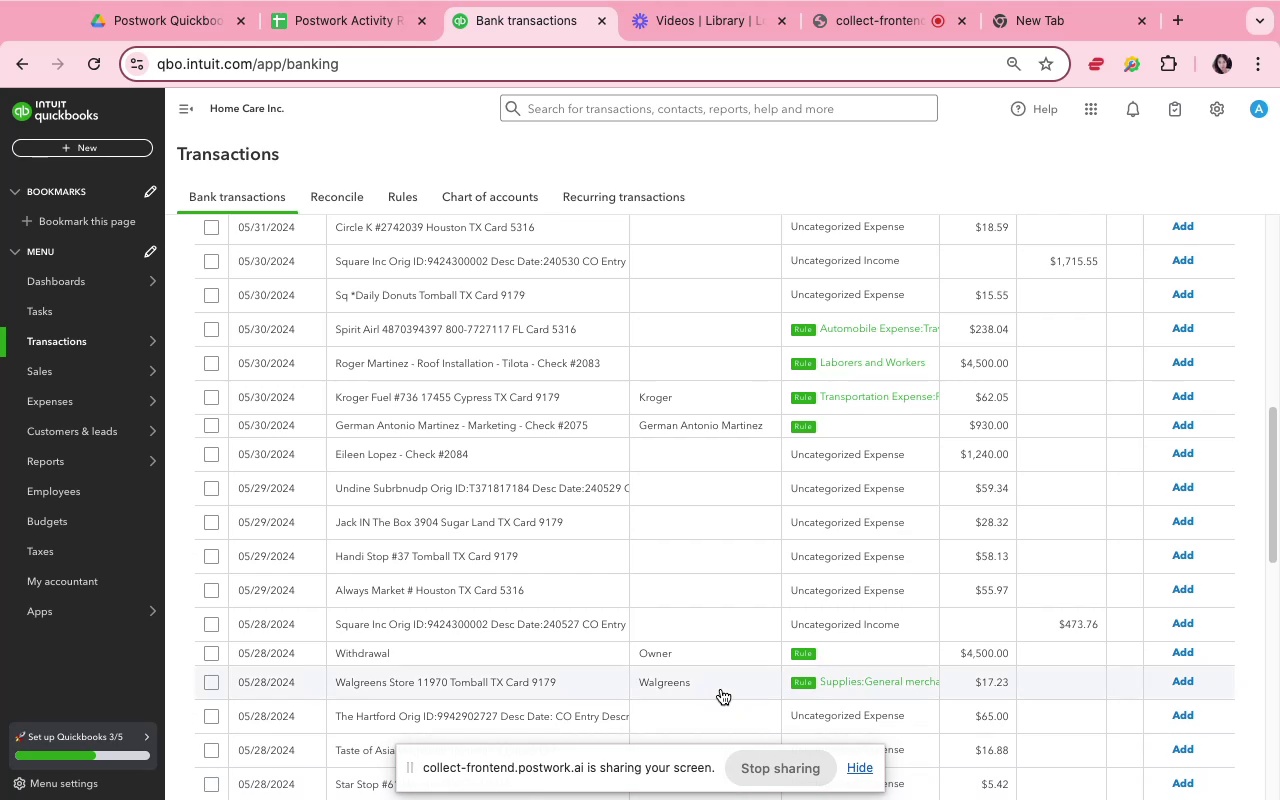 
scroll: coordinate [729, 667], scroll_direction: down, amount: 7.0
 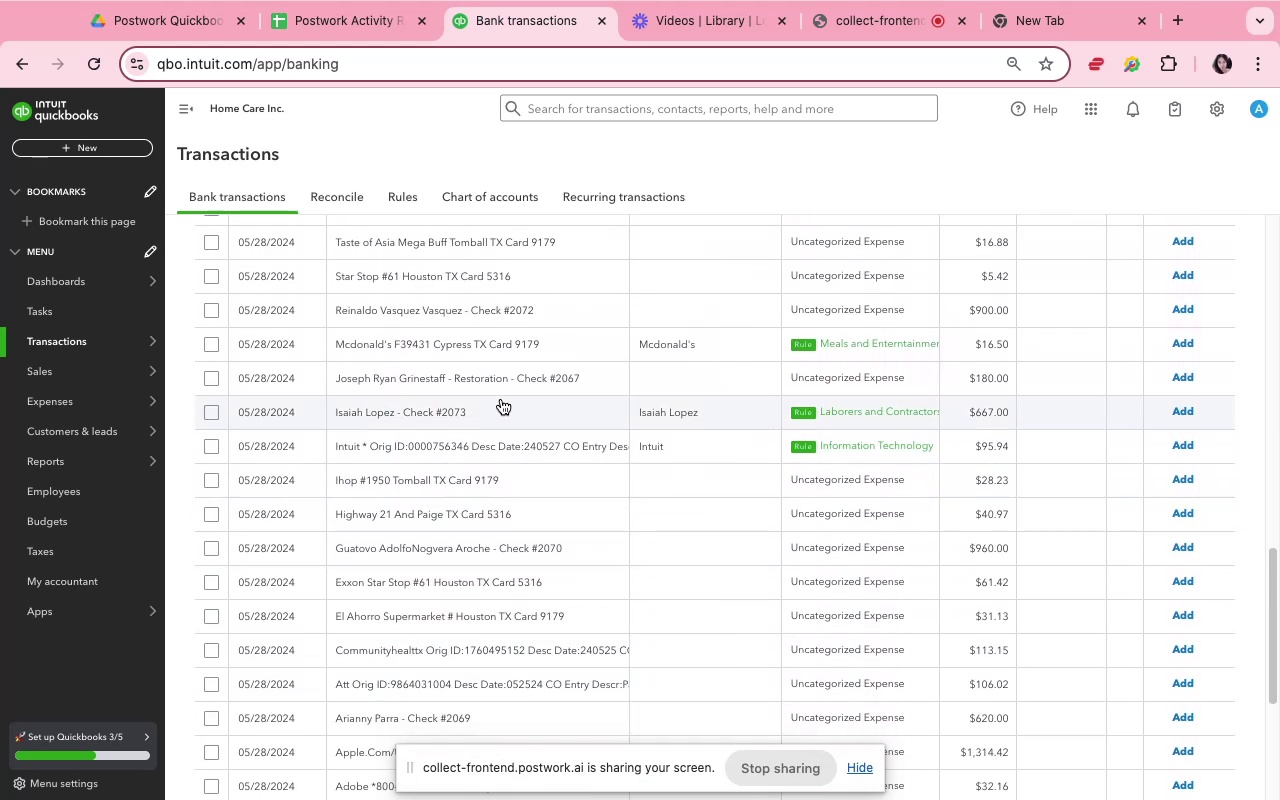 
left_click([501, 384])
 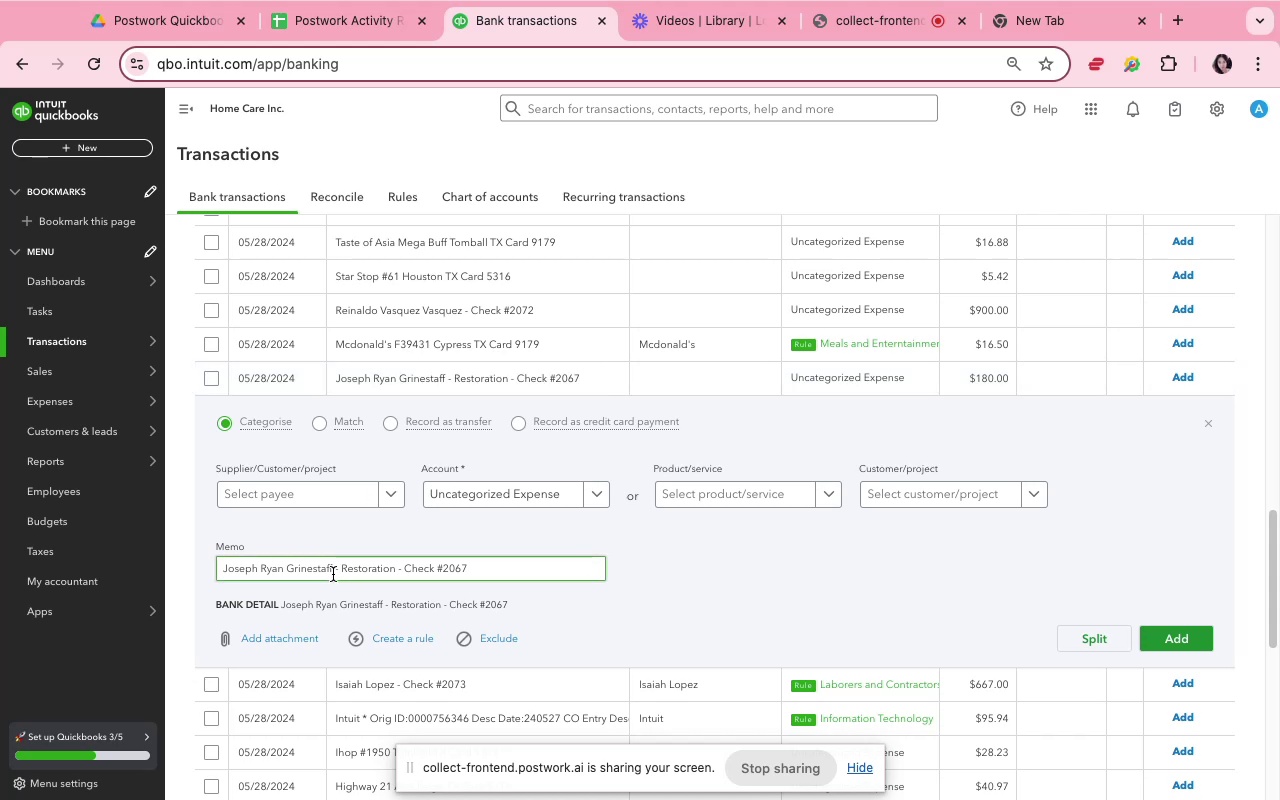 
left_click_drag(start_coordinate=[335, 569], to_coordinate=[216, 569])
 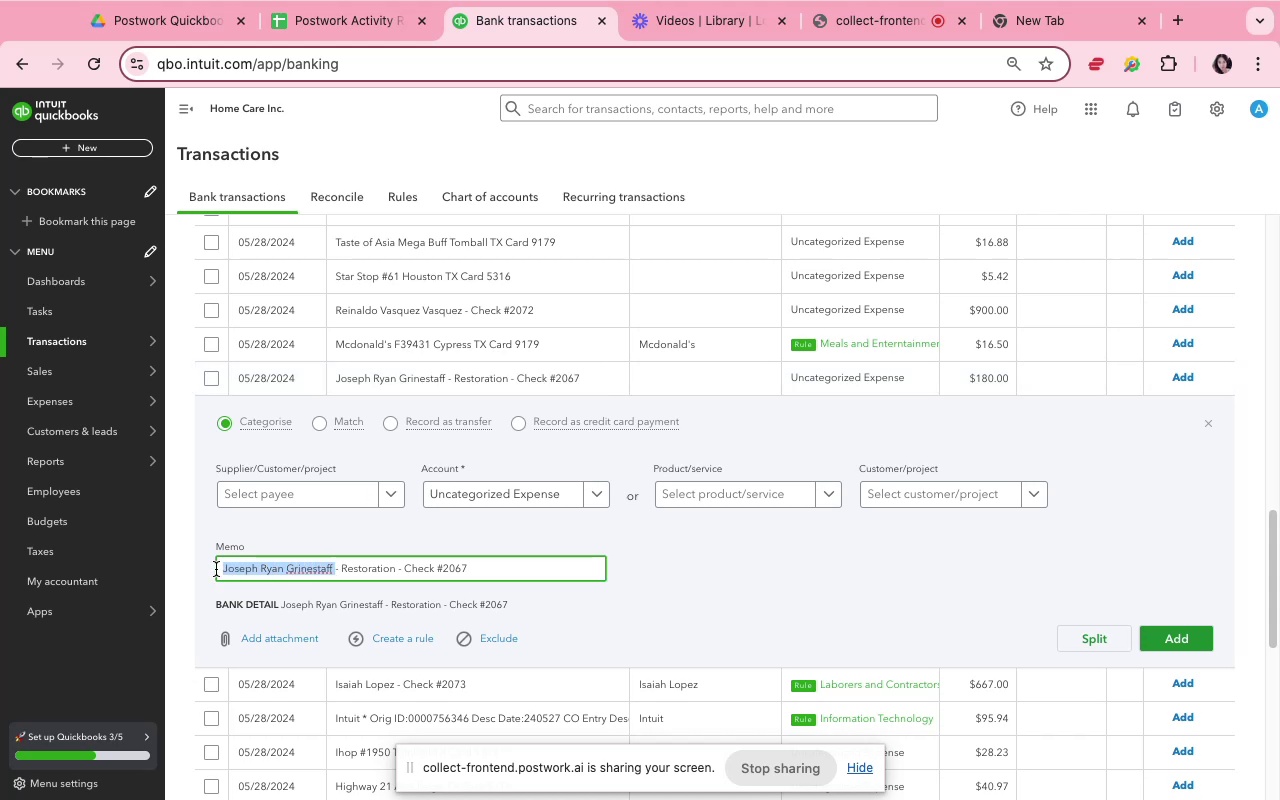 
key(Meta+C)
 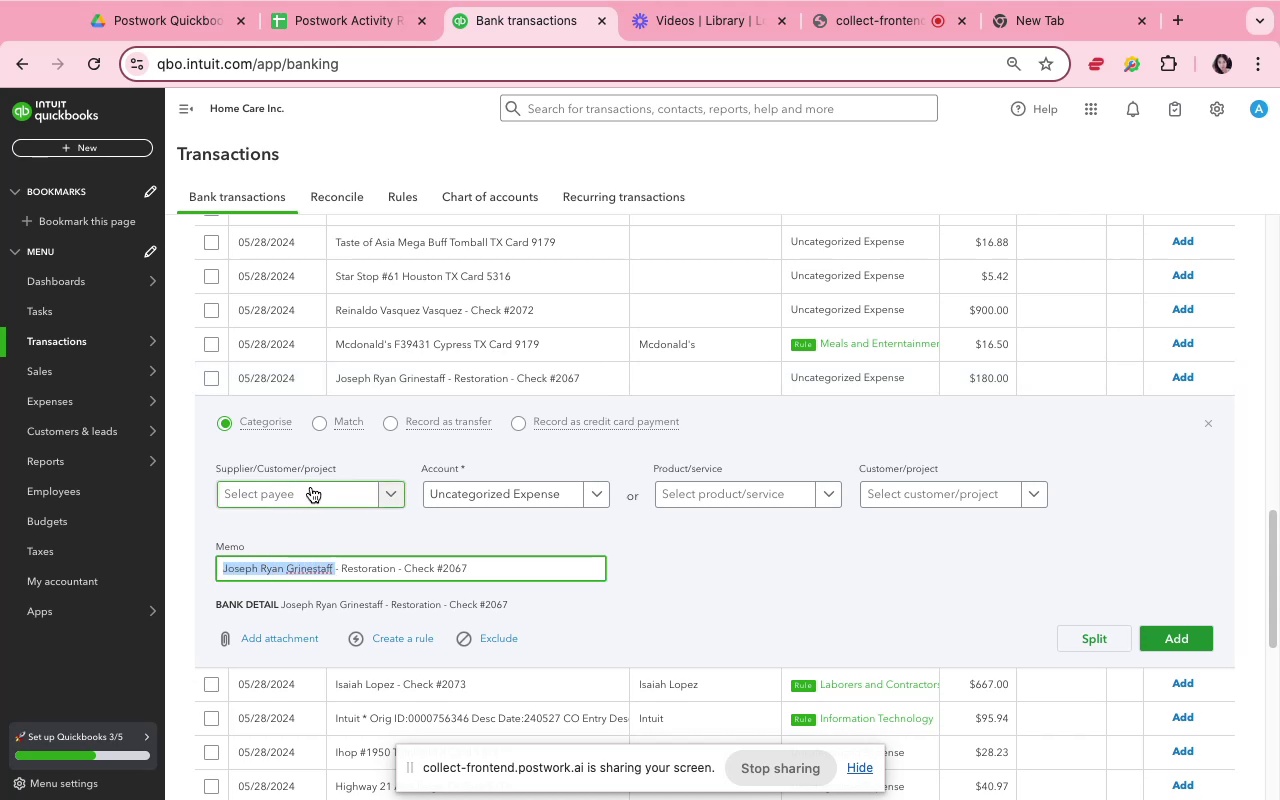 
left_click([313, 491])
 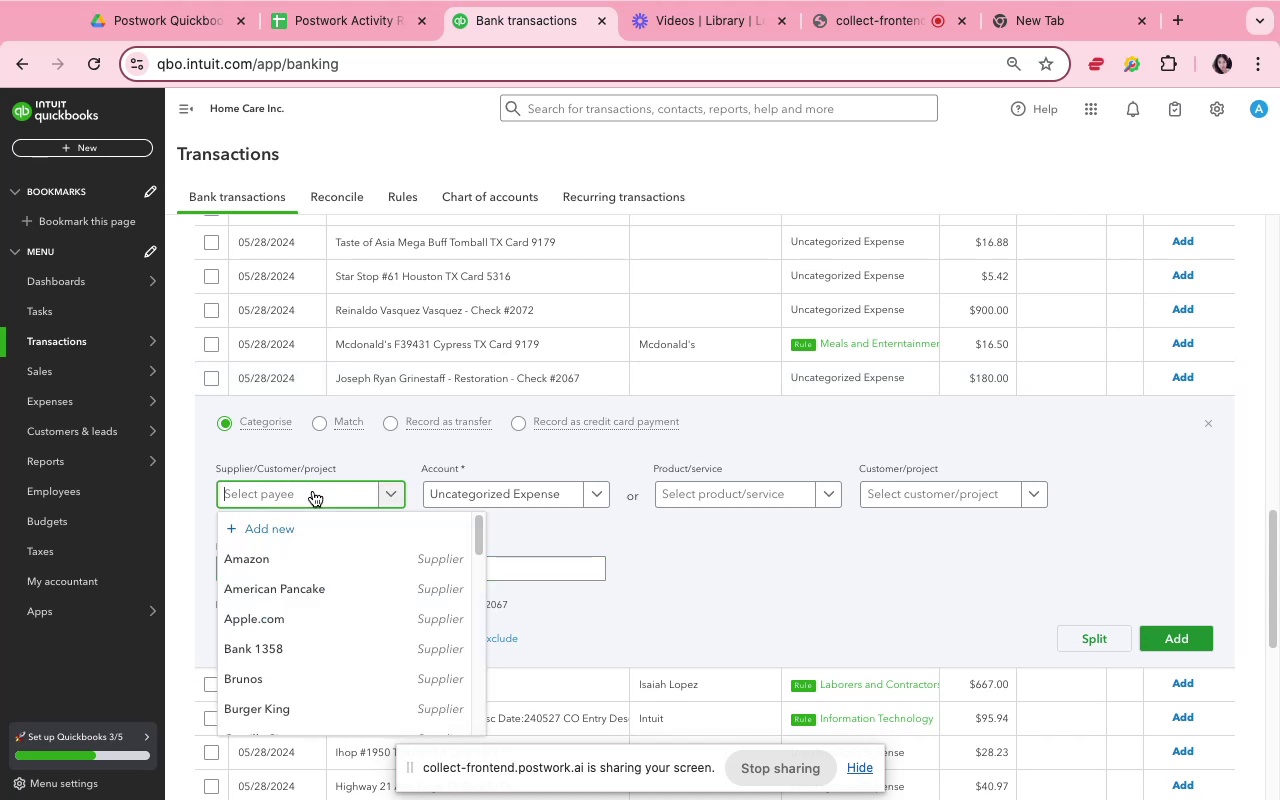 
key(Meta+V)
 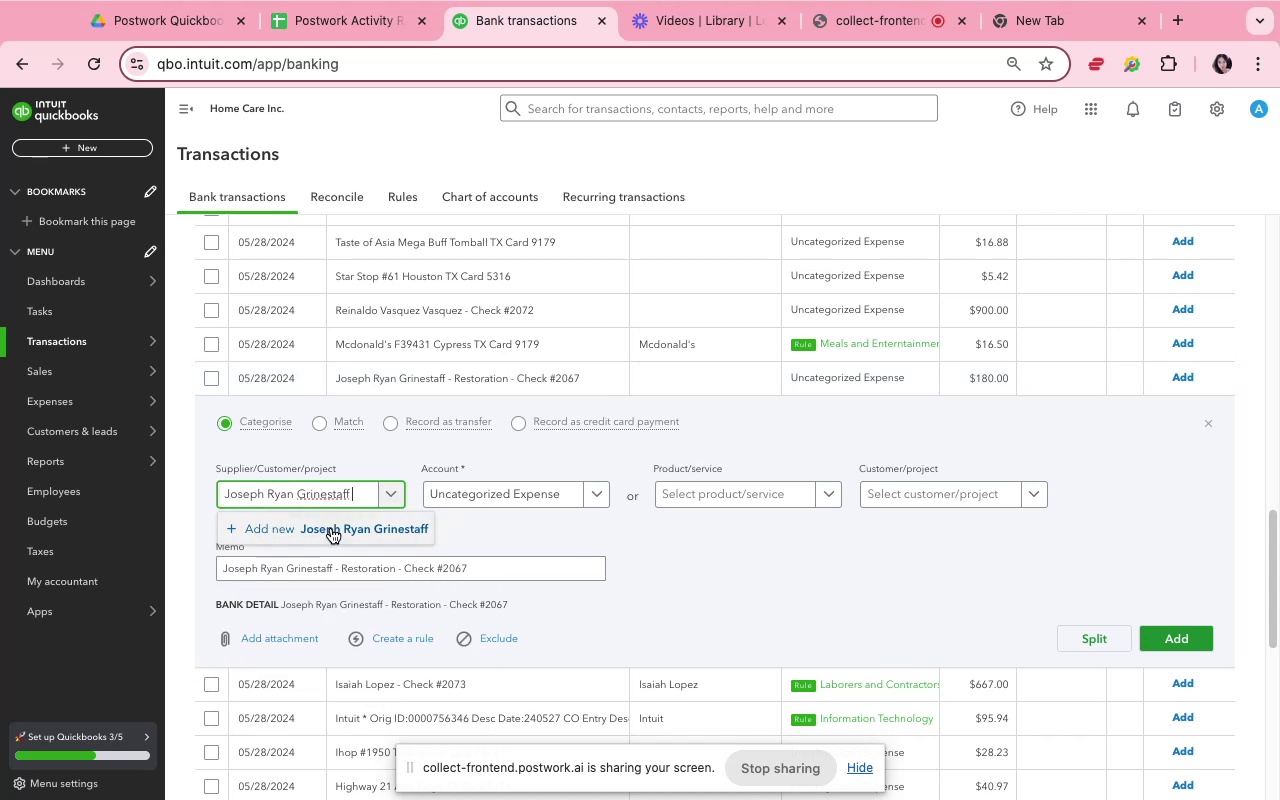 
left_click([333, 531])
 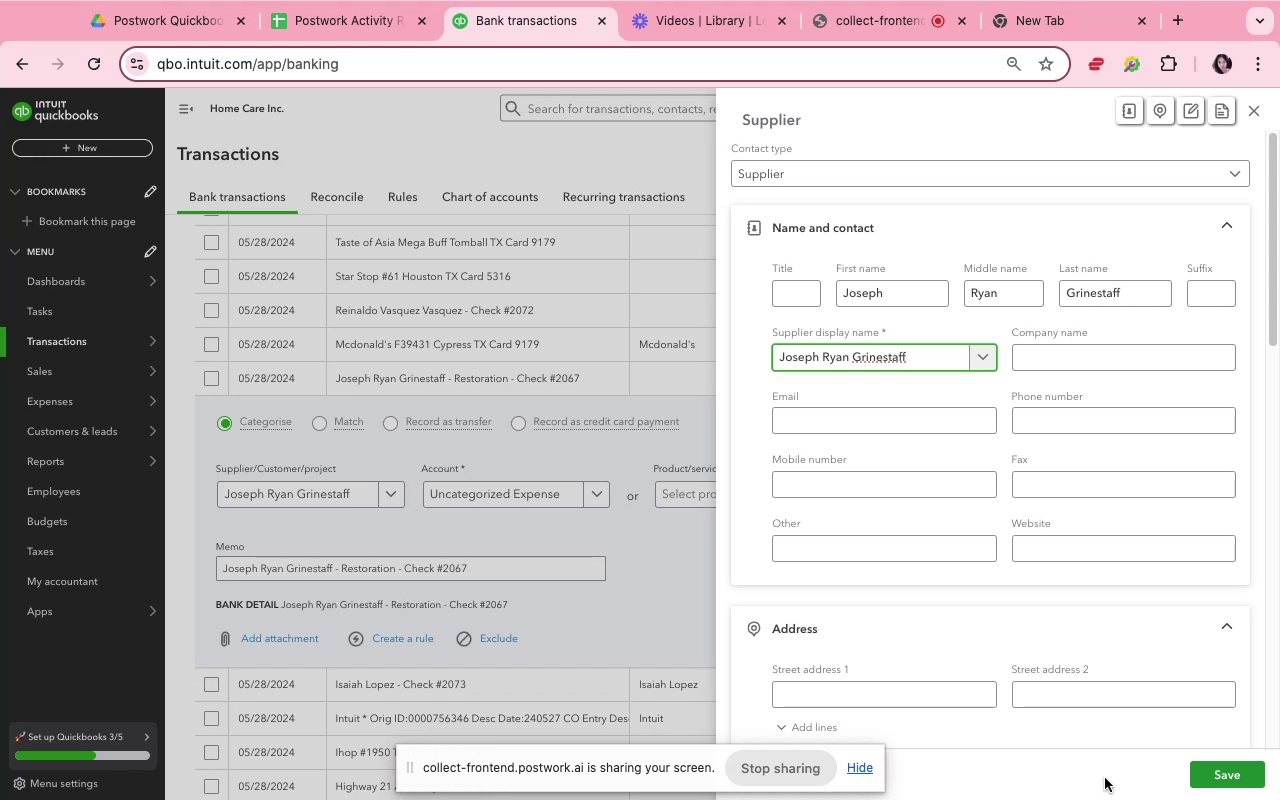 
left_click([1206, 782])
 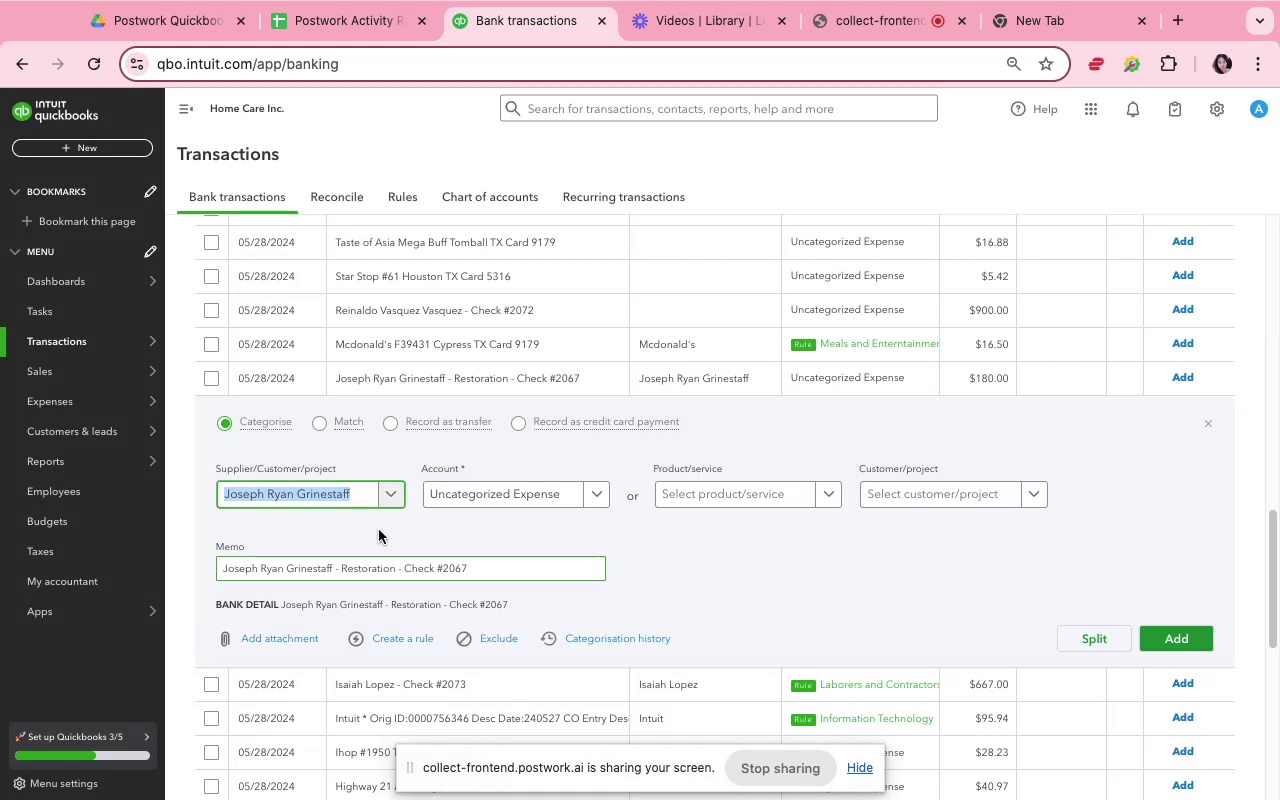 
left_click([448, 497])
 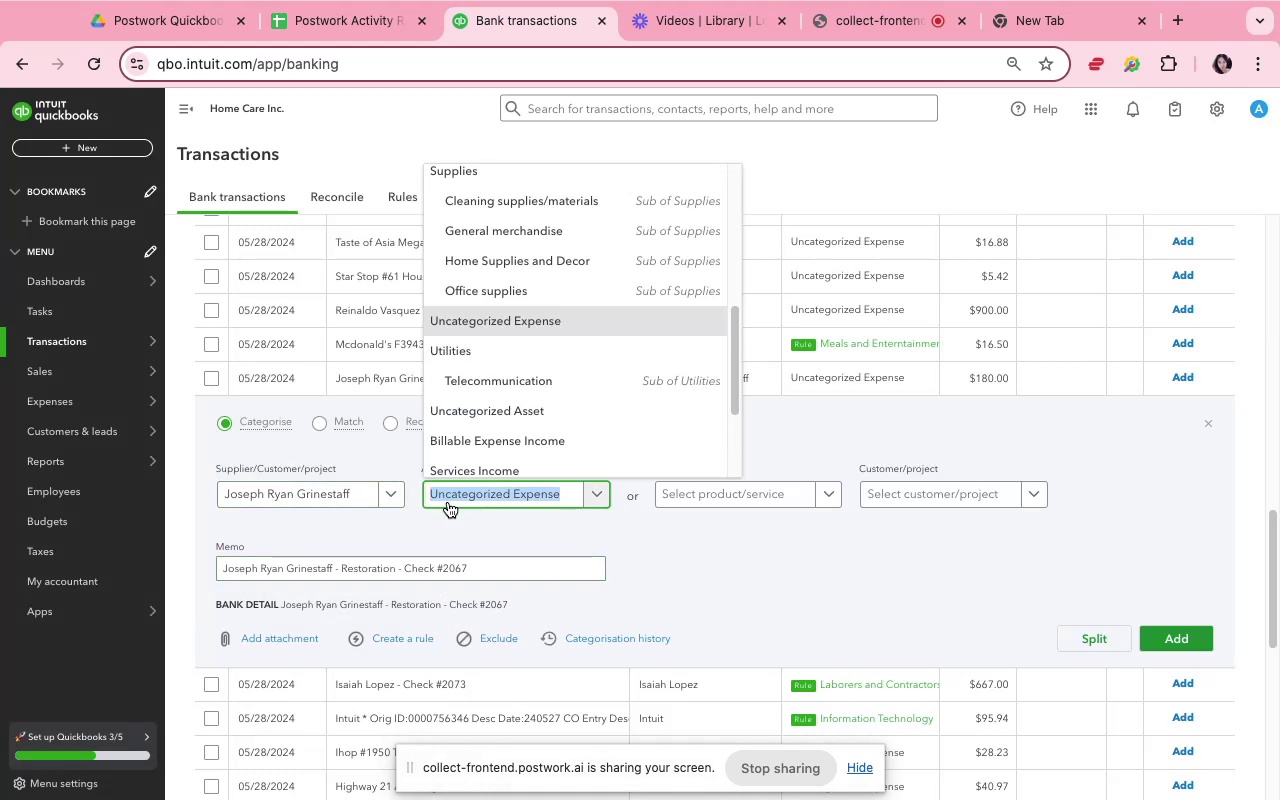 
type(lab)
 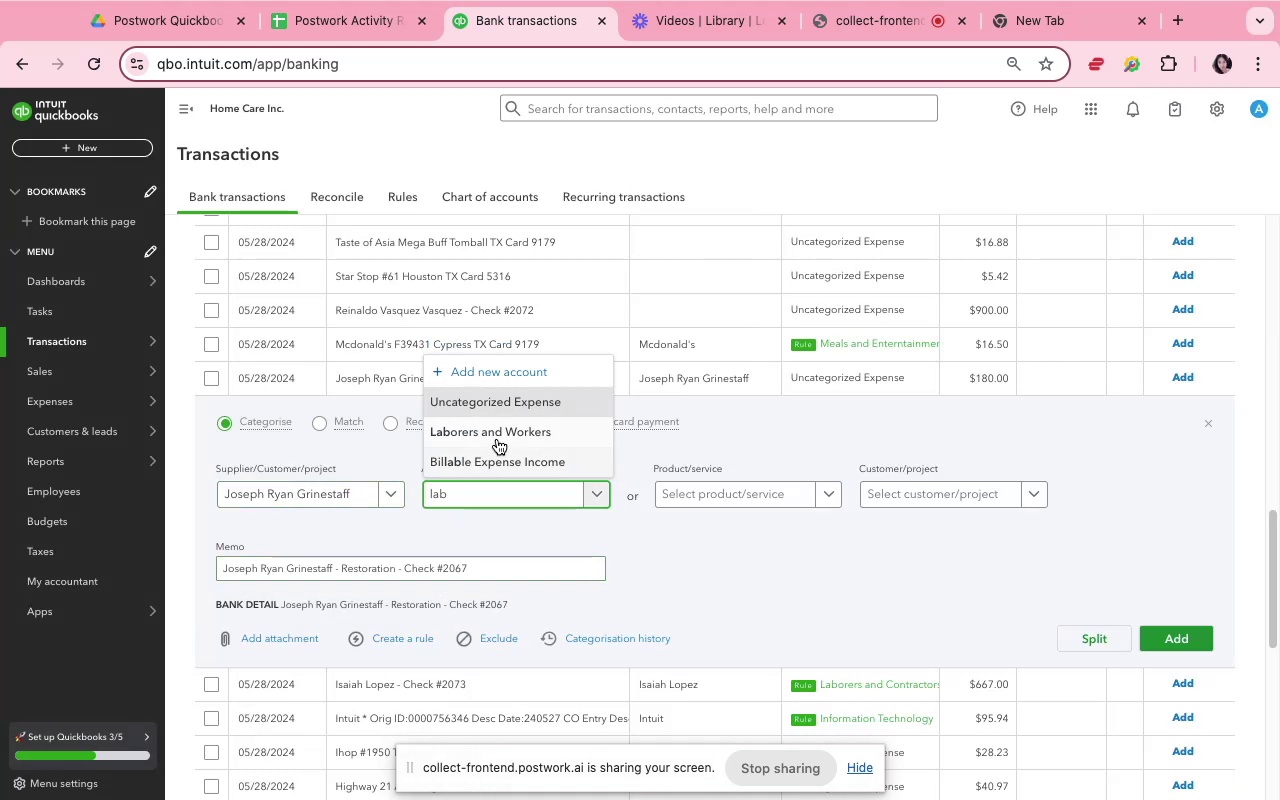 
left_click([499, 431])
 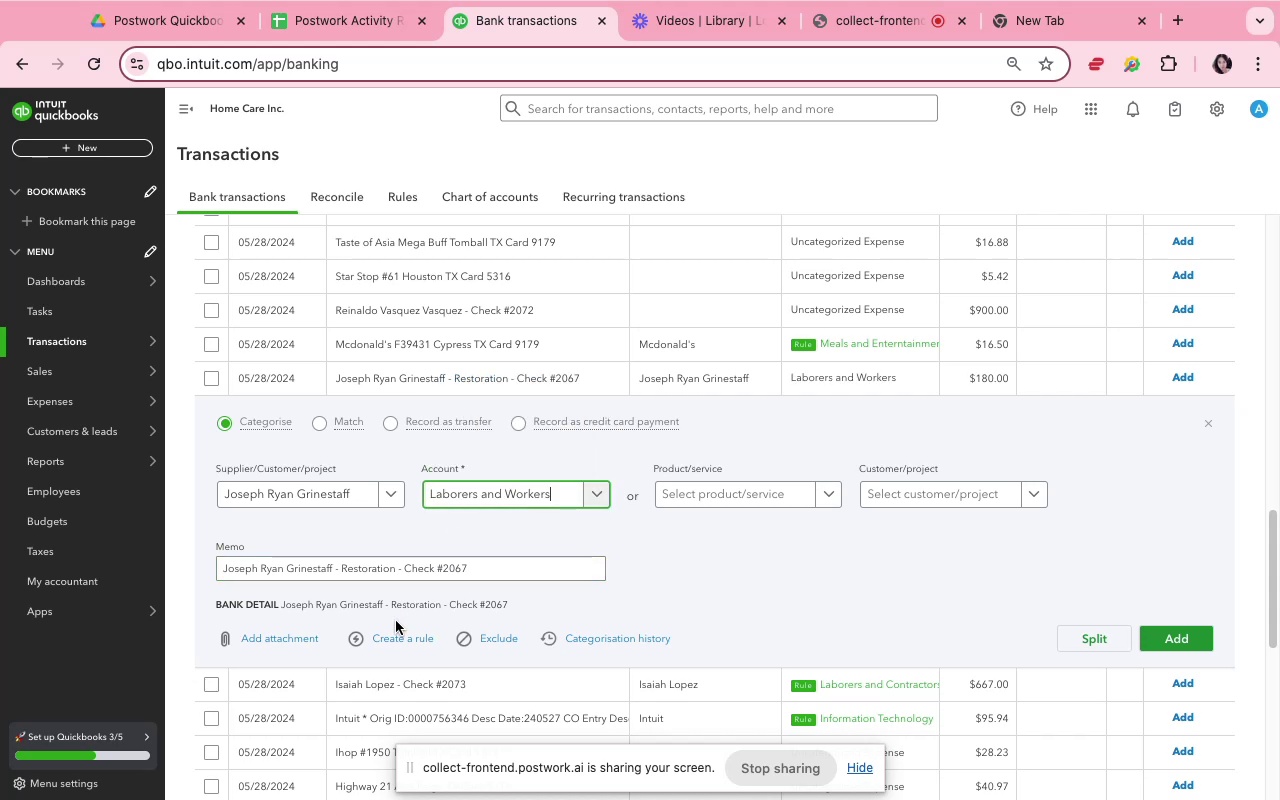 
left_click([390, 638])
 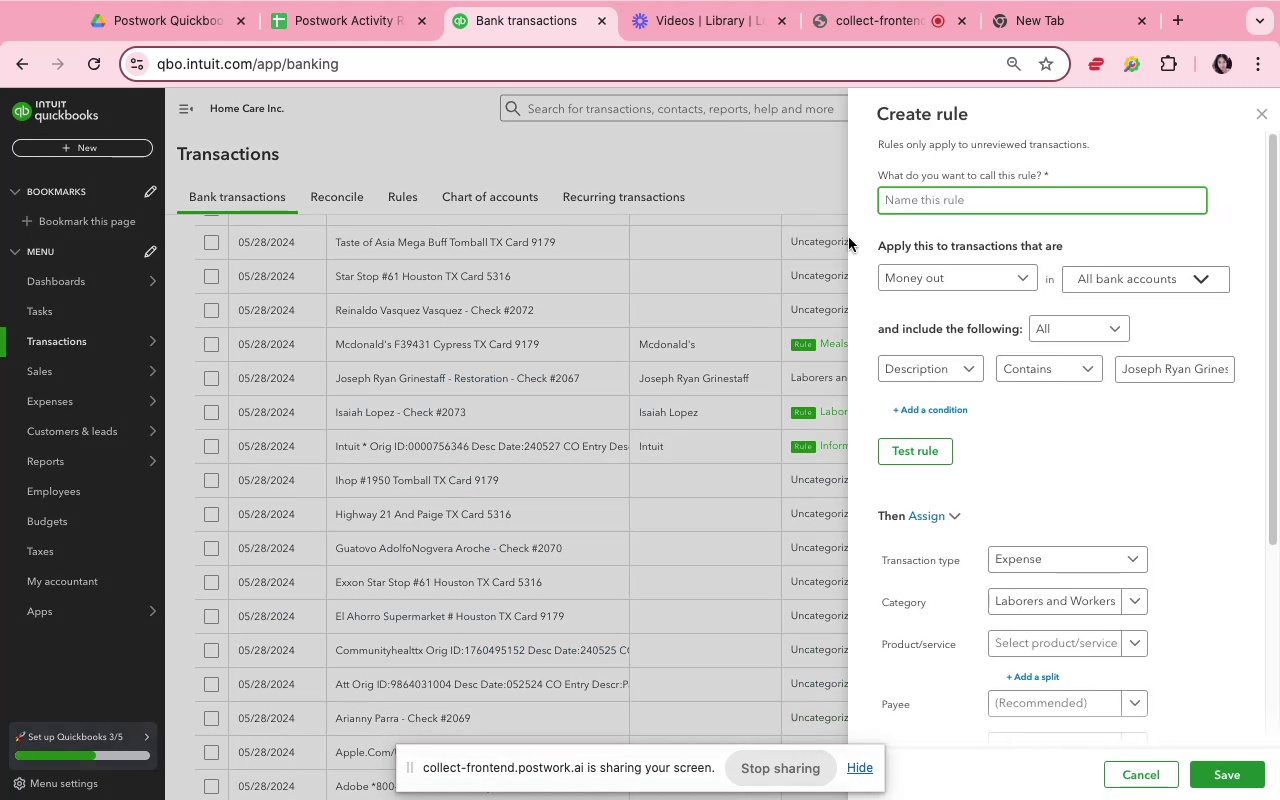 
key(Meta+V)
 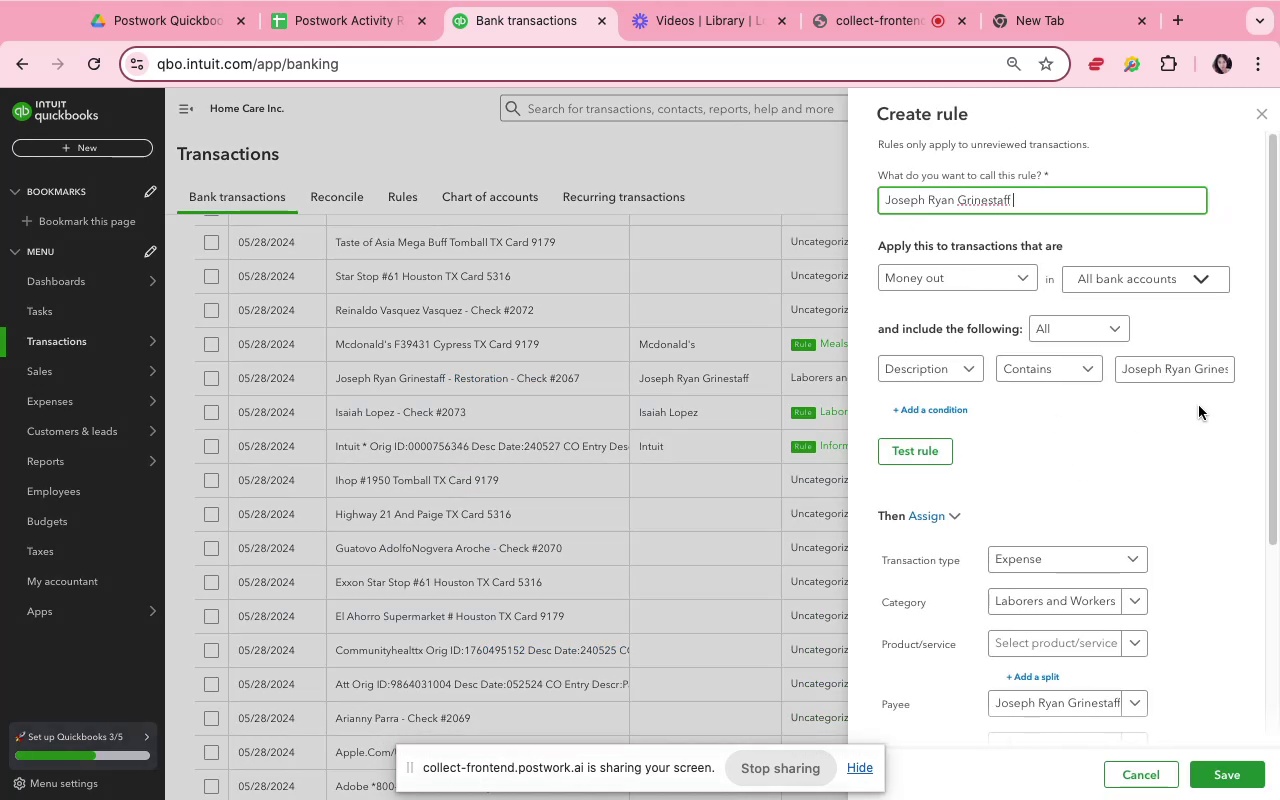 
left_click([1203, 369])
 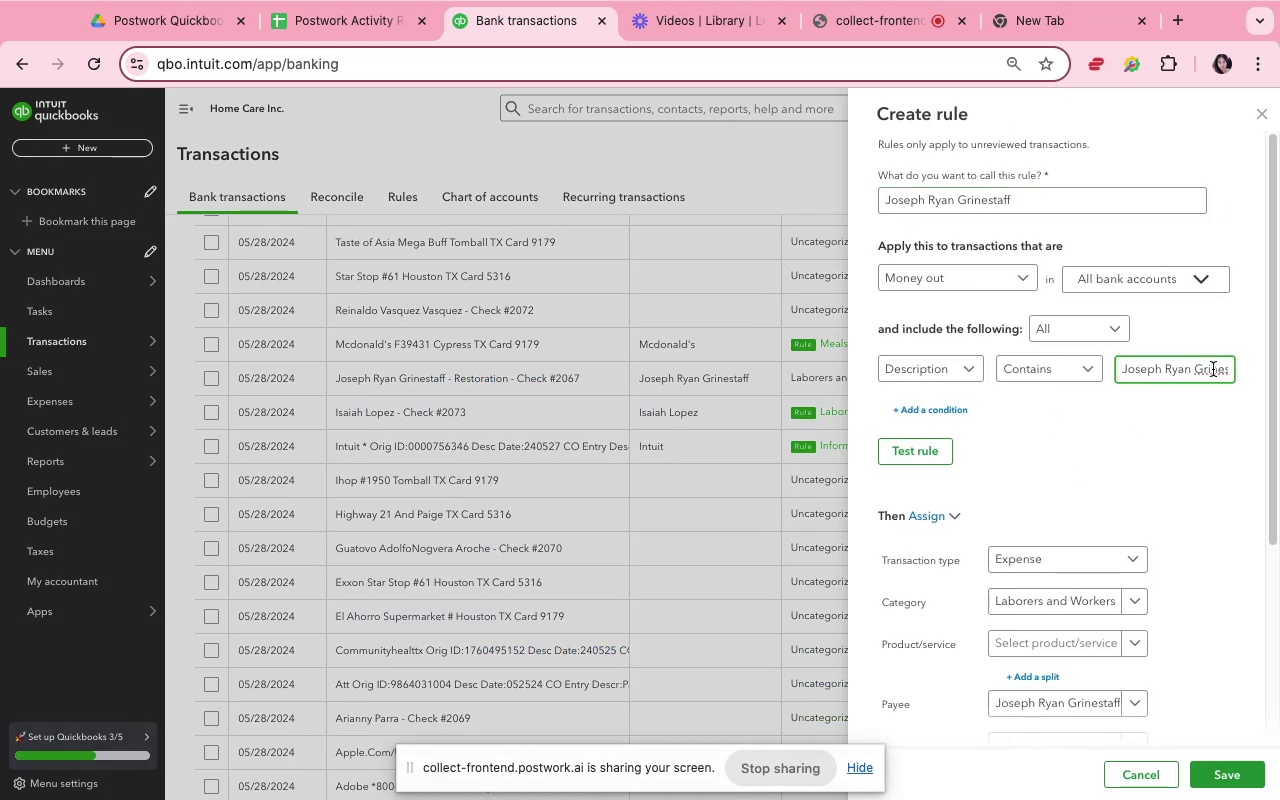 
key(ArrowRight)
 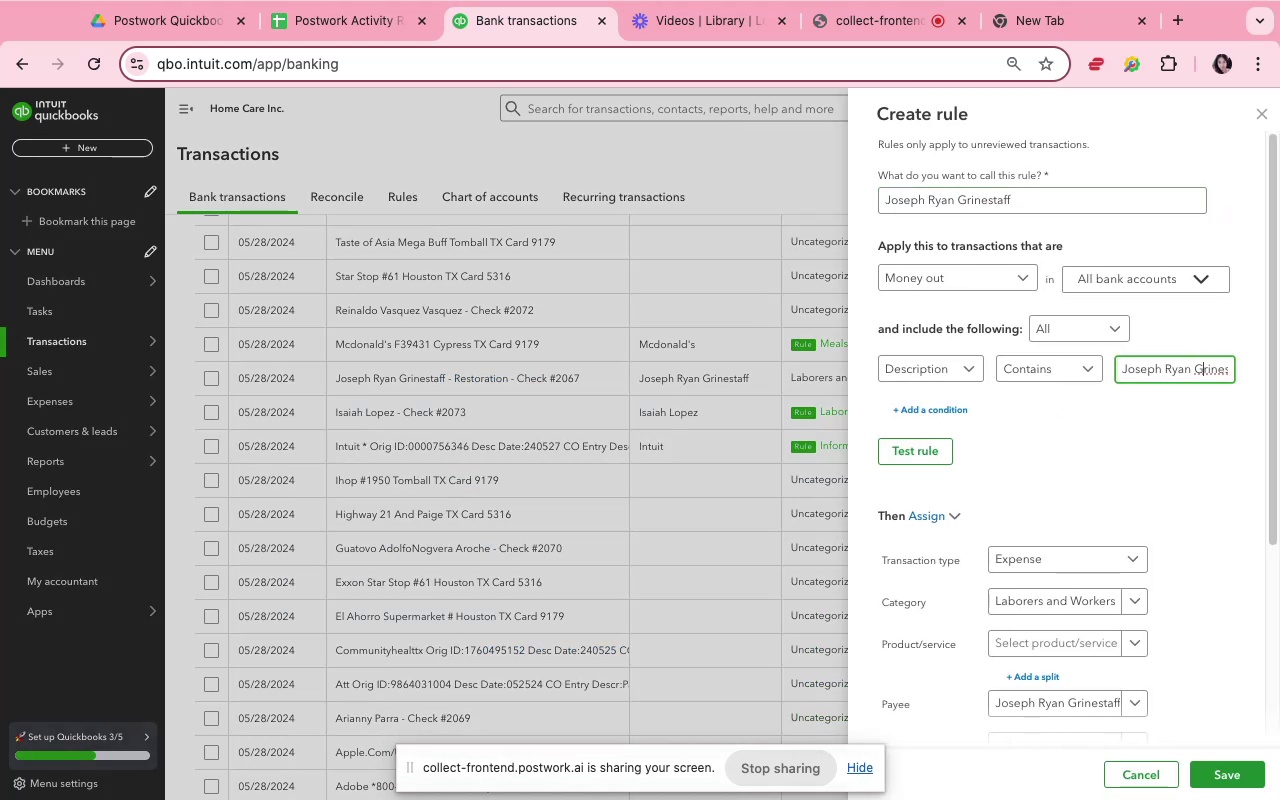 
key(ArrowRight)
 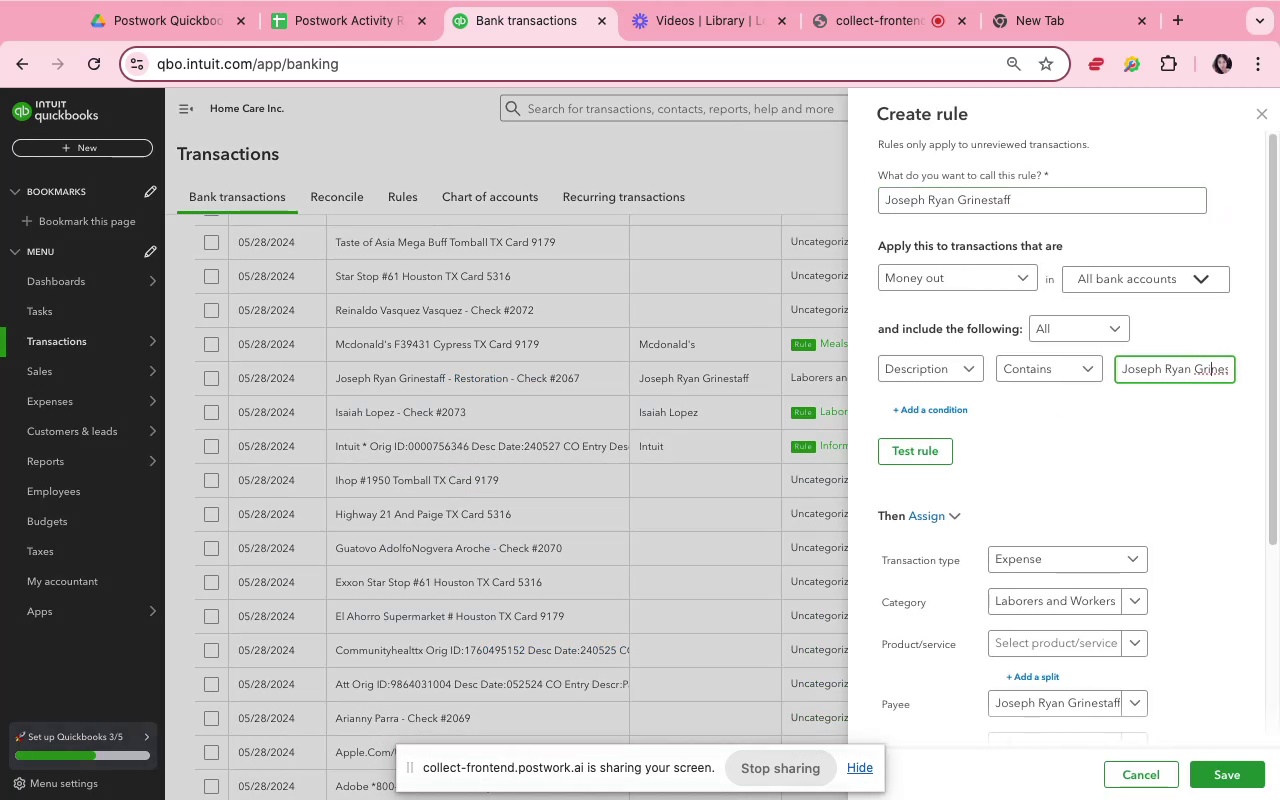 
key(ArrowRight)
 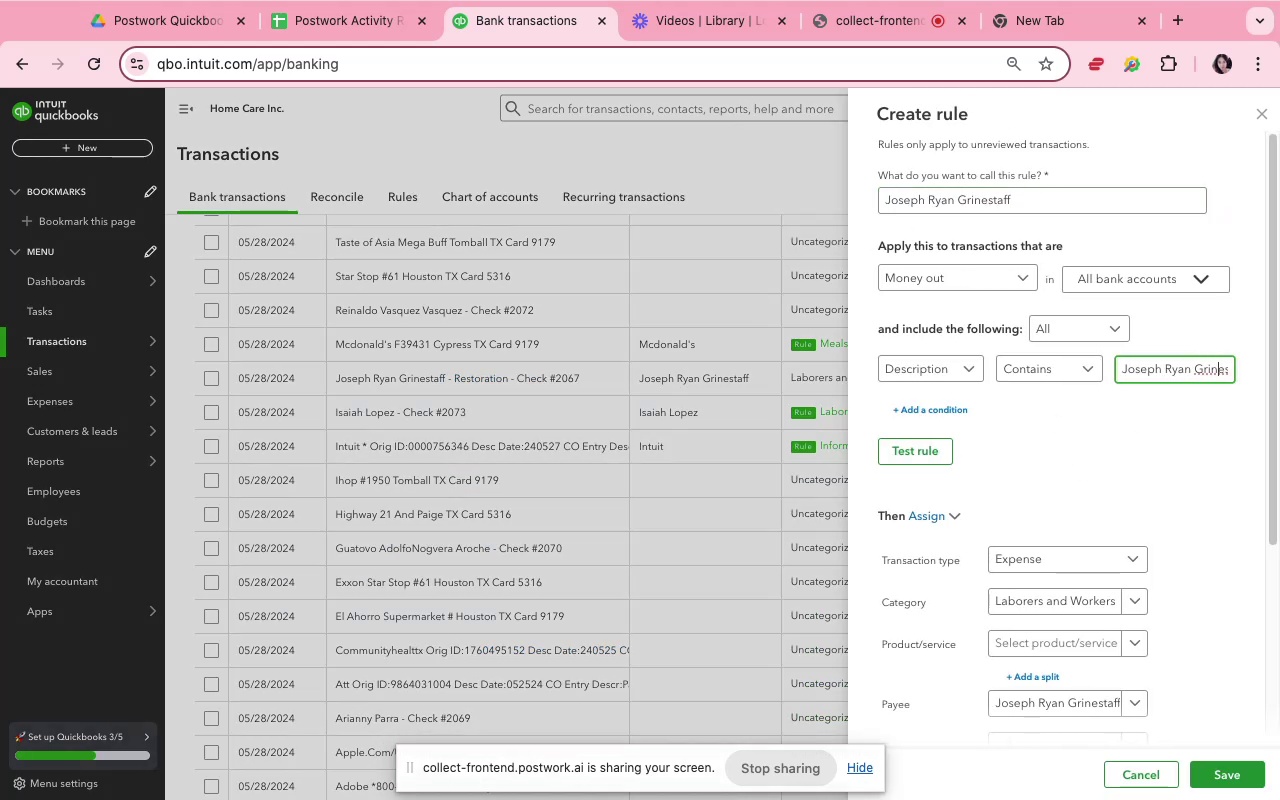 
key(ArrowRight)
 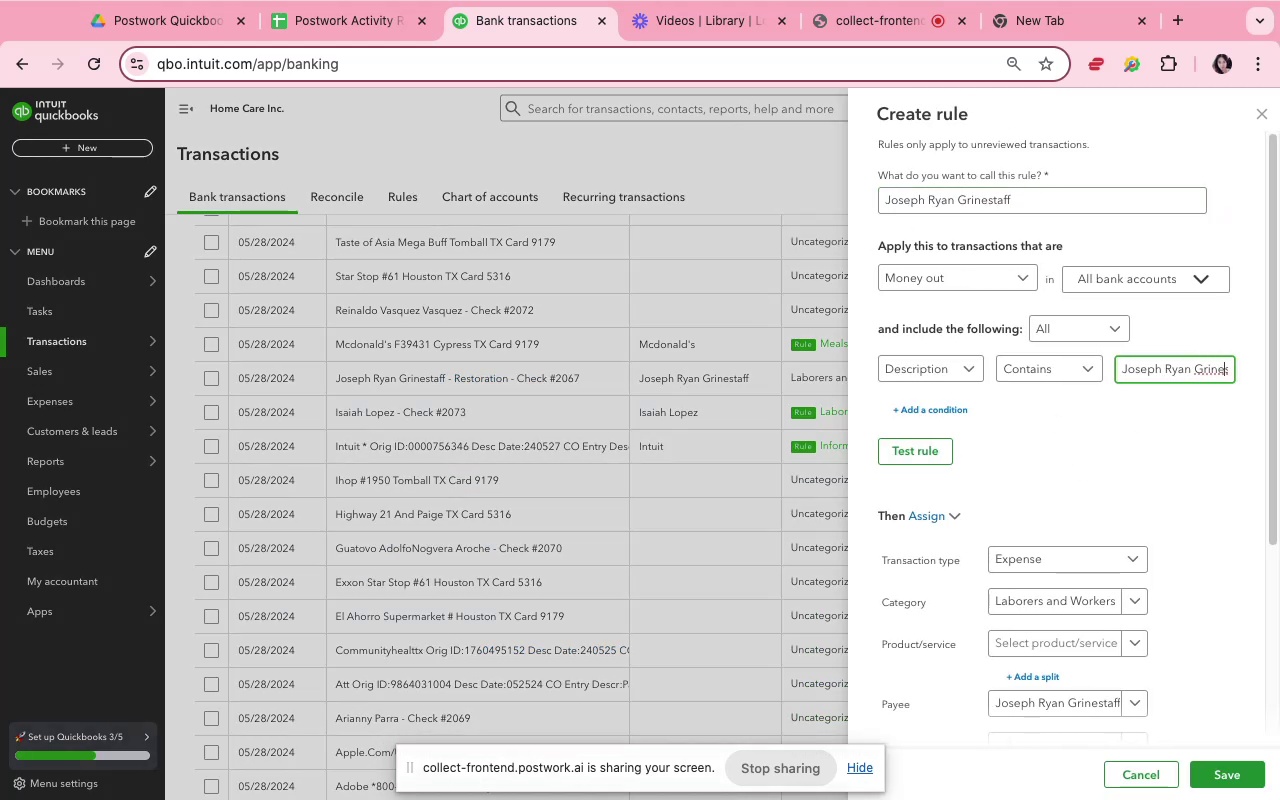 
key(ArrowRight)
 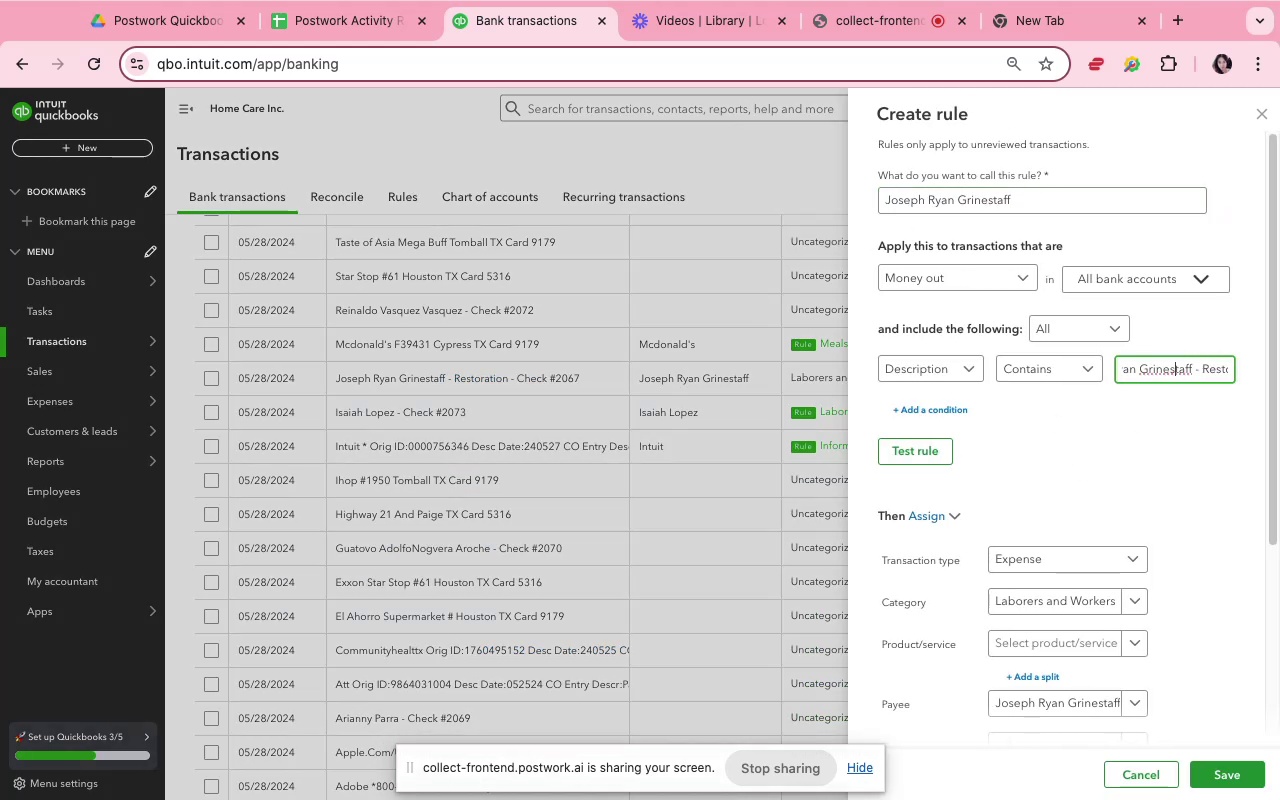 
key(ArrowRight)
 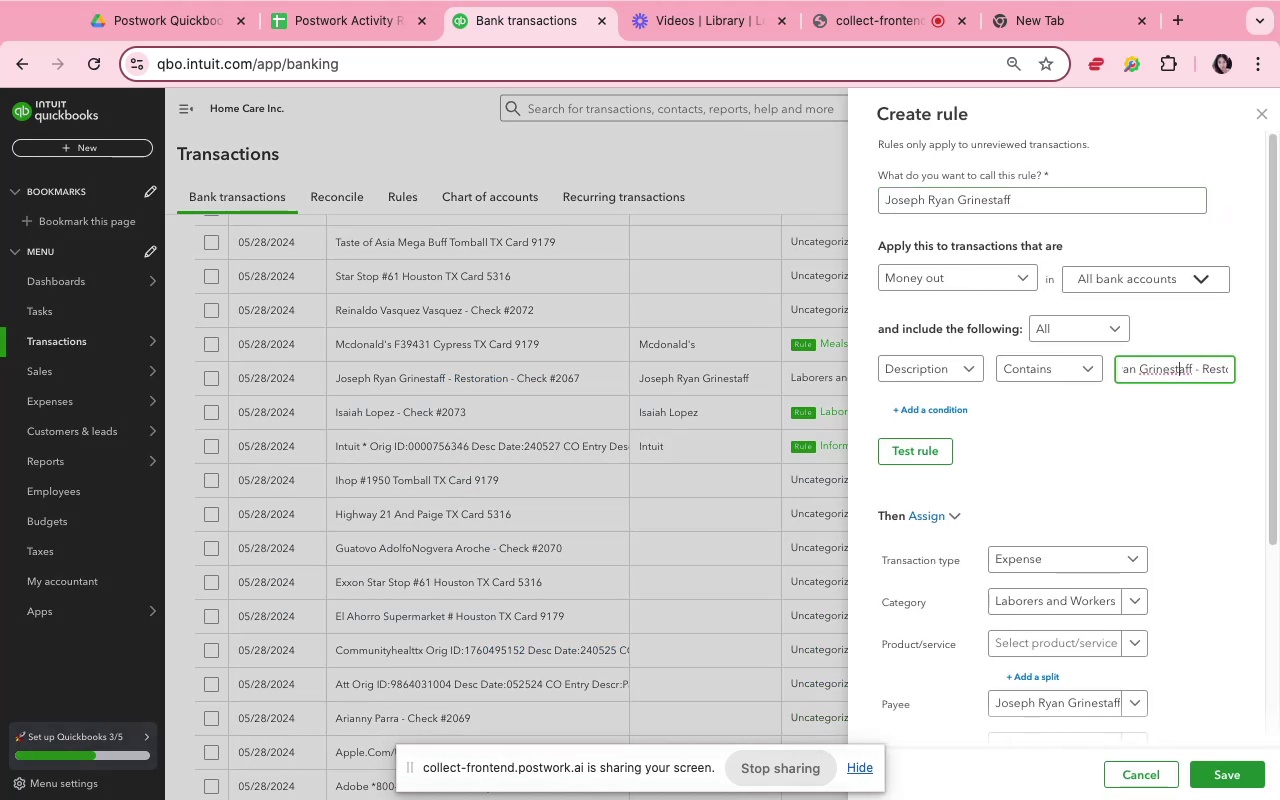 
key(ArrowRight)
 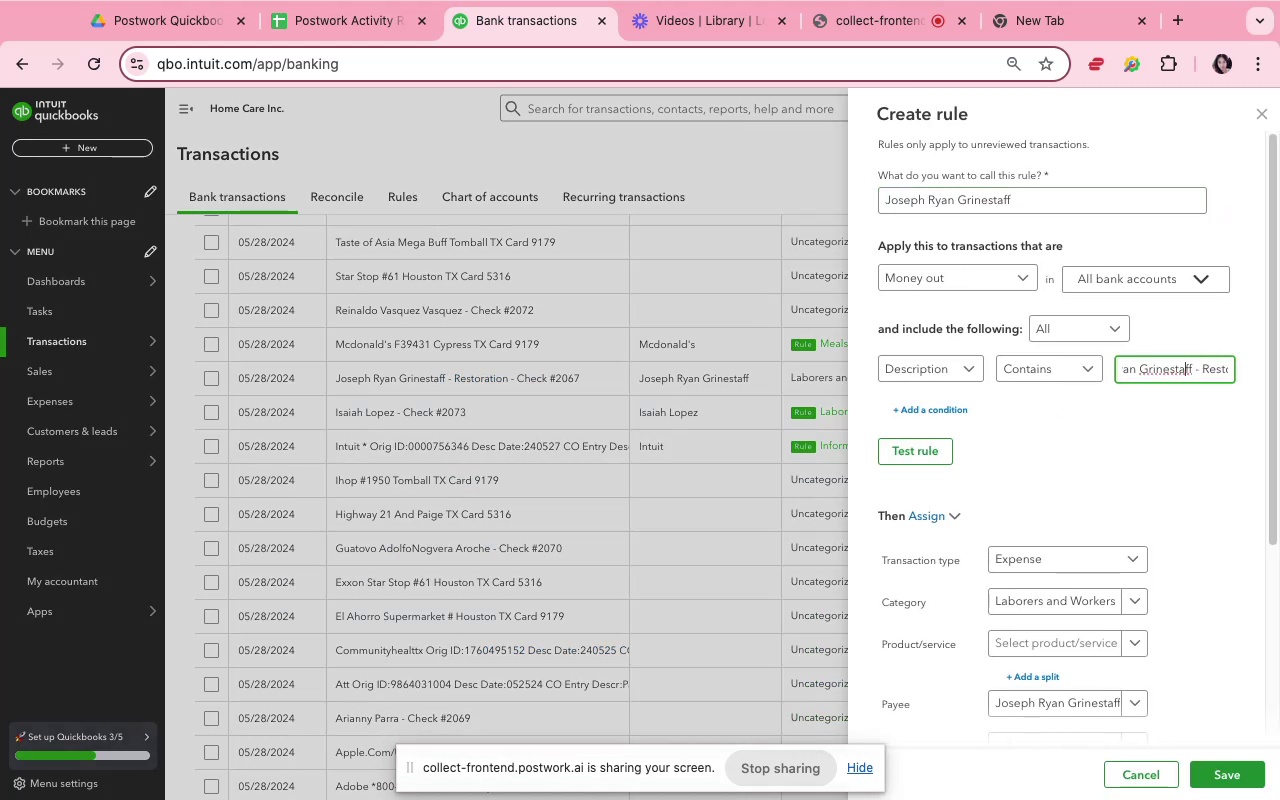 
key(ArrowRight)
 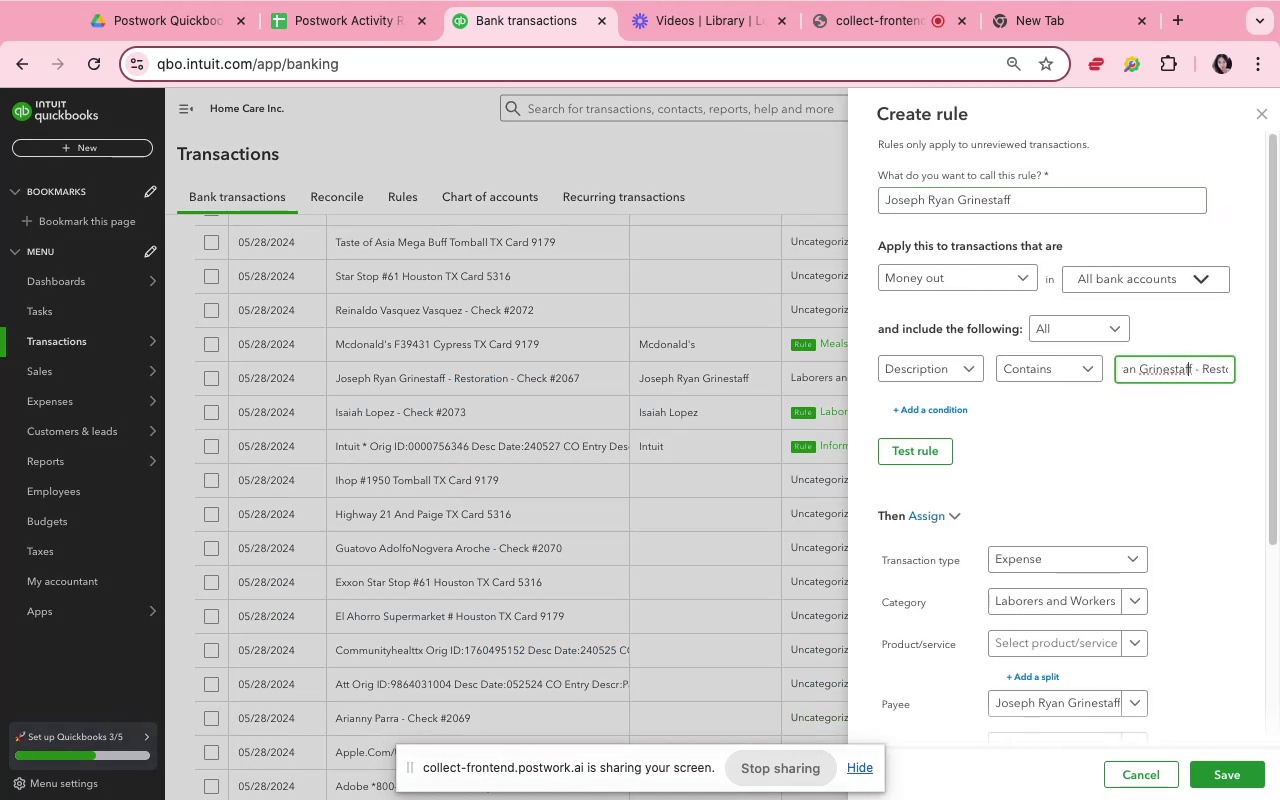 
key(ArrowRight)
 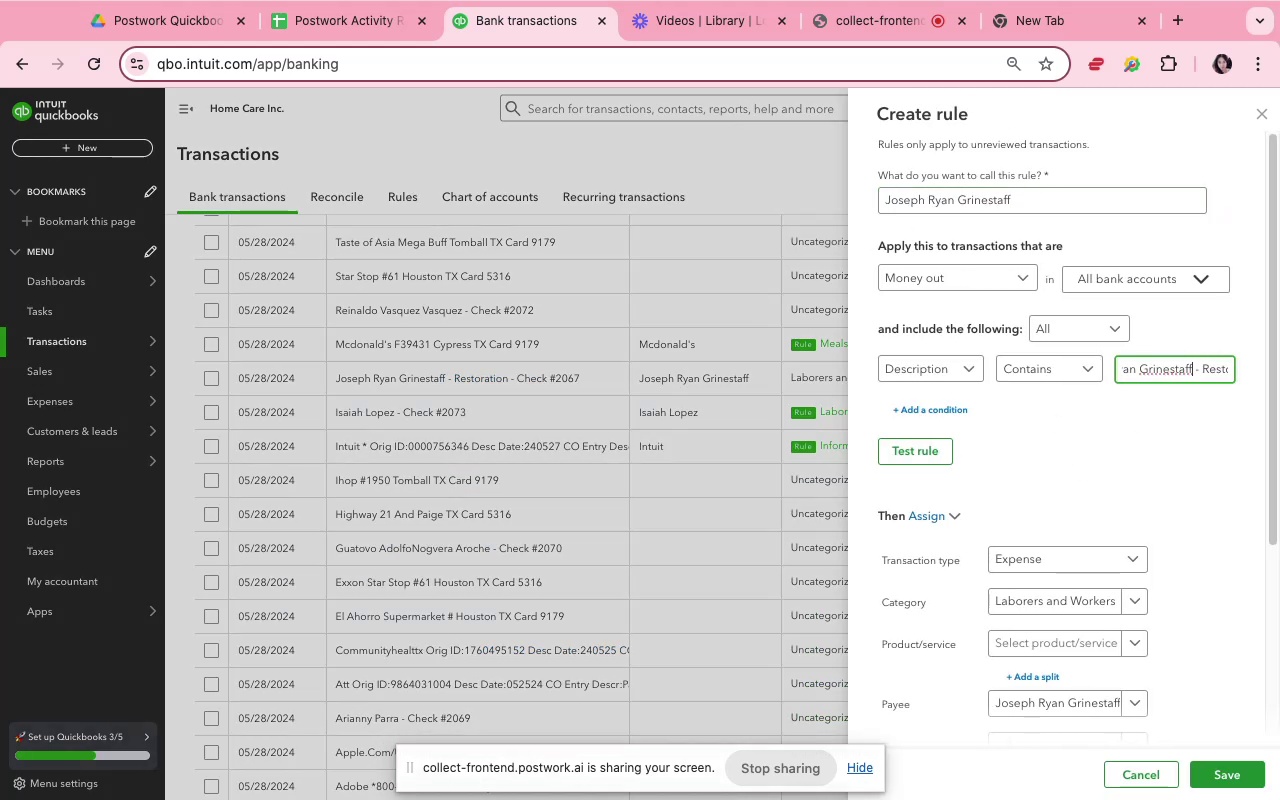 
key(Meta+Shift+ArrowRight)
 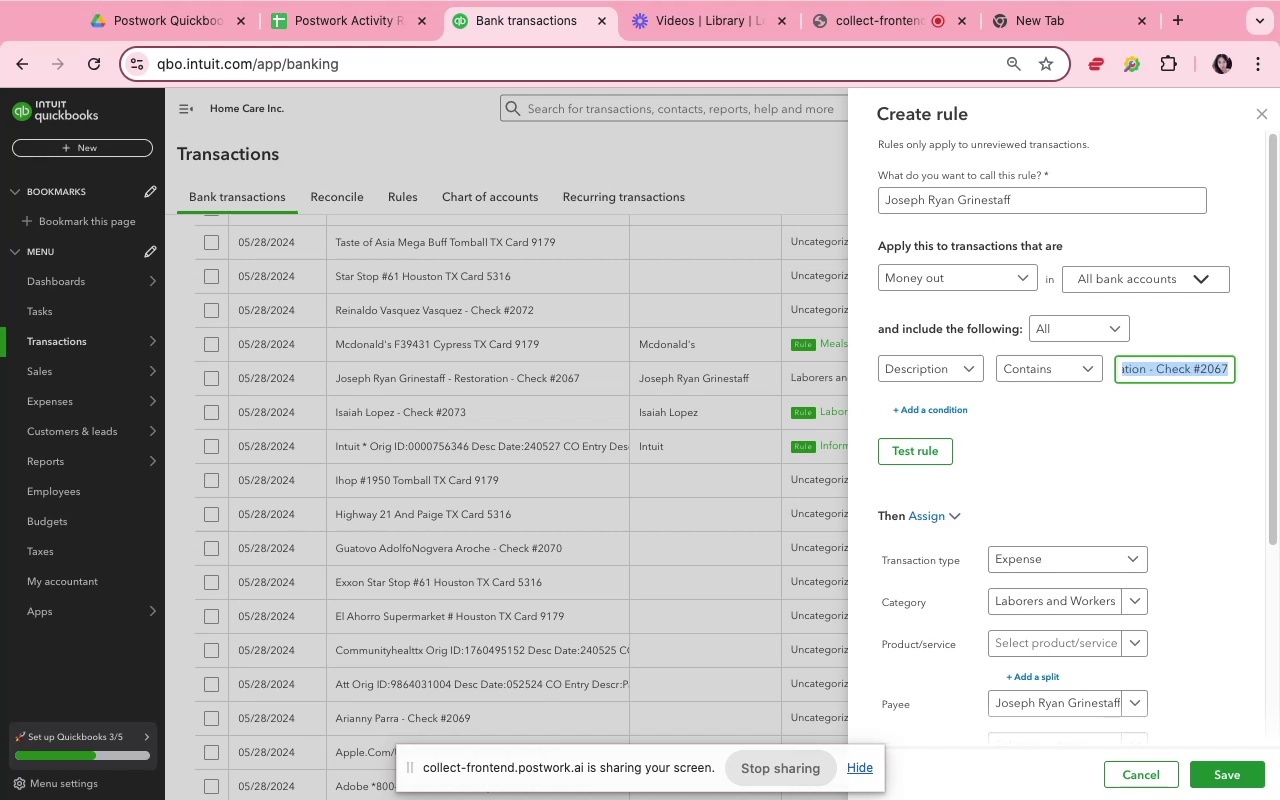 
key(Backspace)
 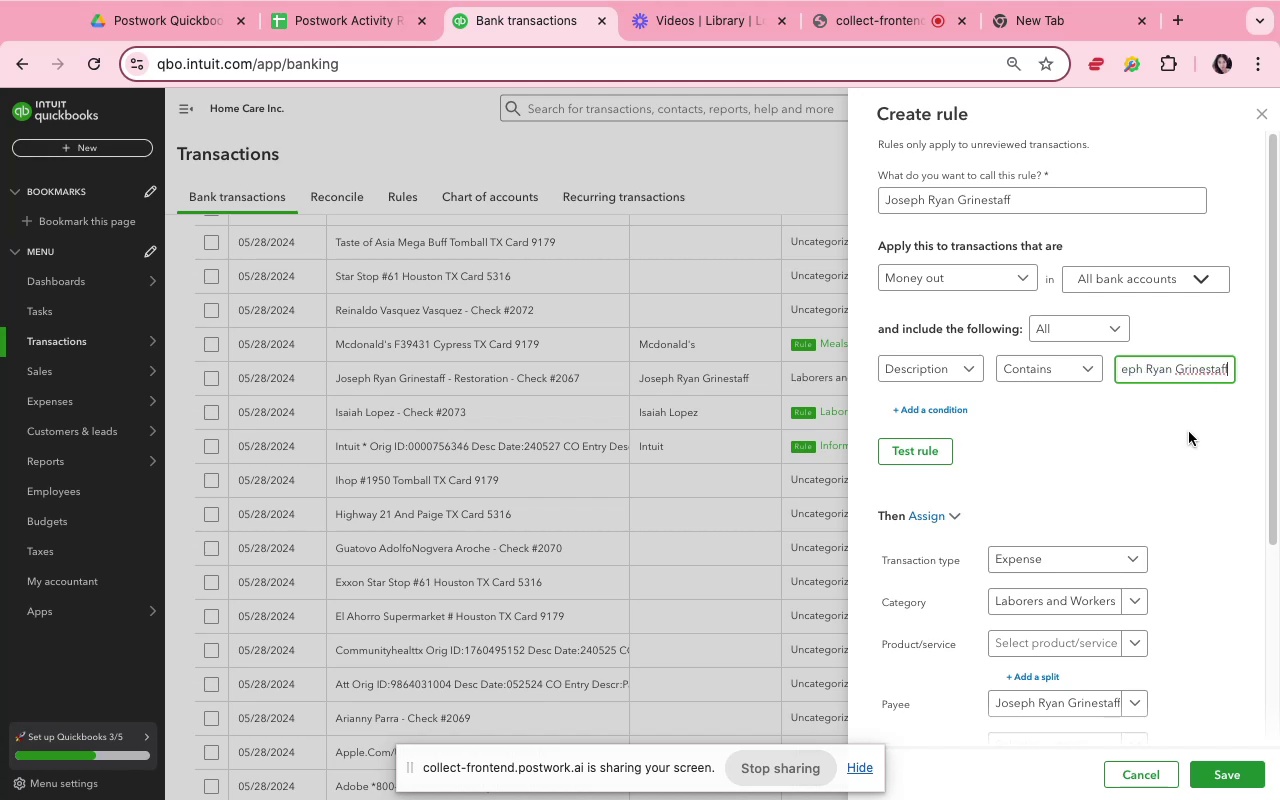 
left_click([1160, 527])
 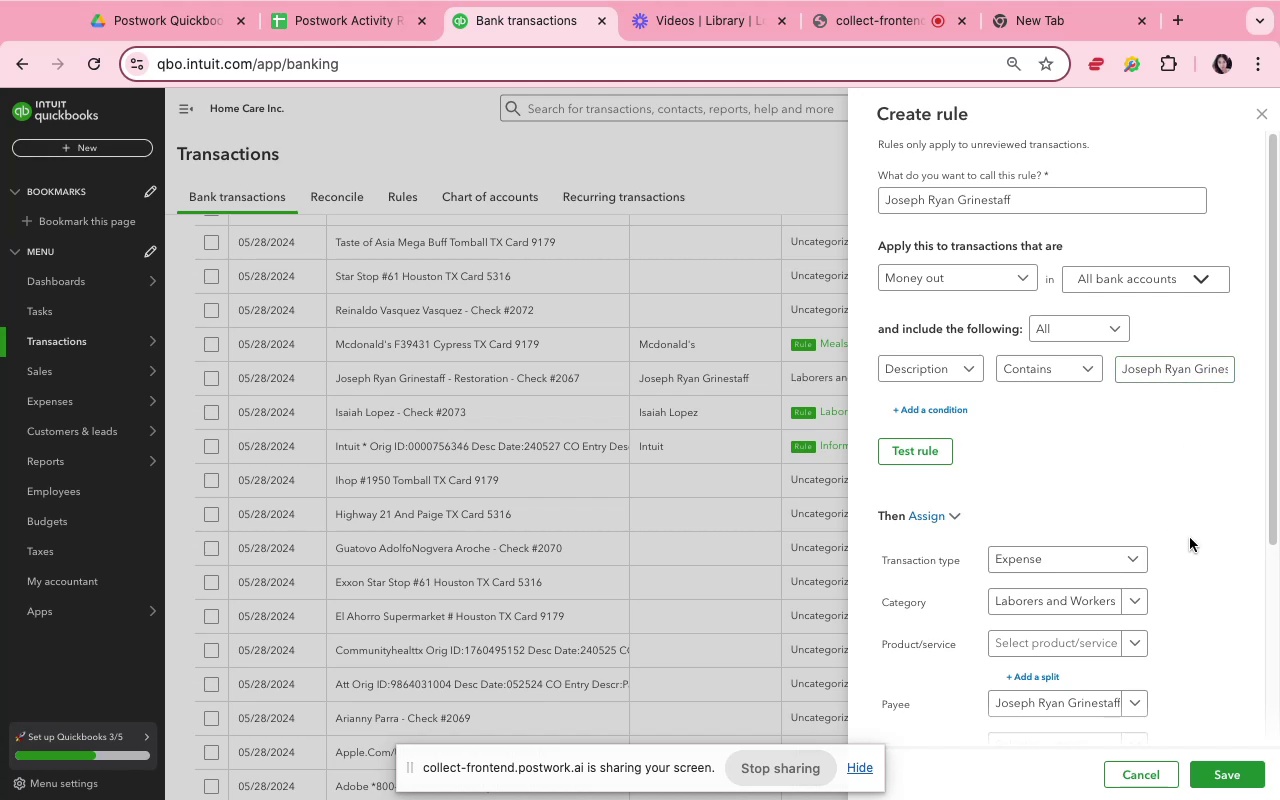 
scroll: coordinate [1233, 575], scroll_direction: down, amount: 10.0
 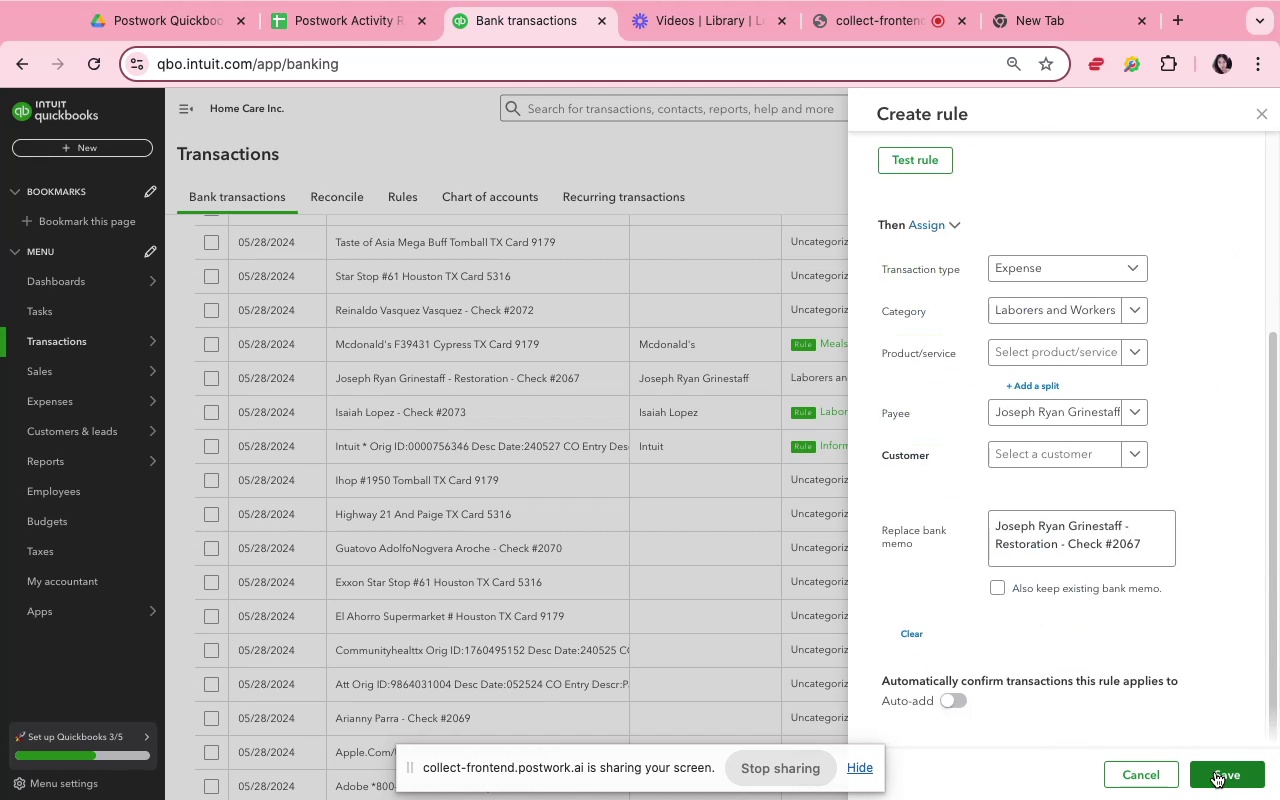 
left_click([1217, 774])
 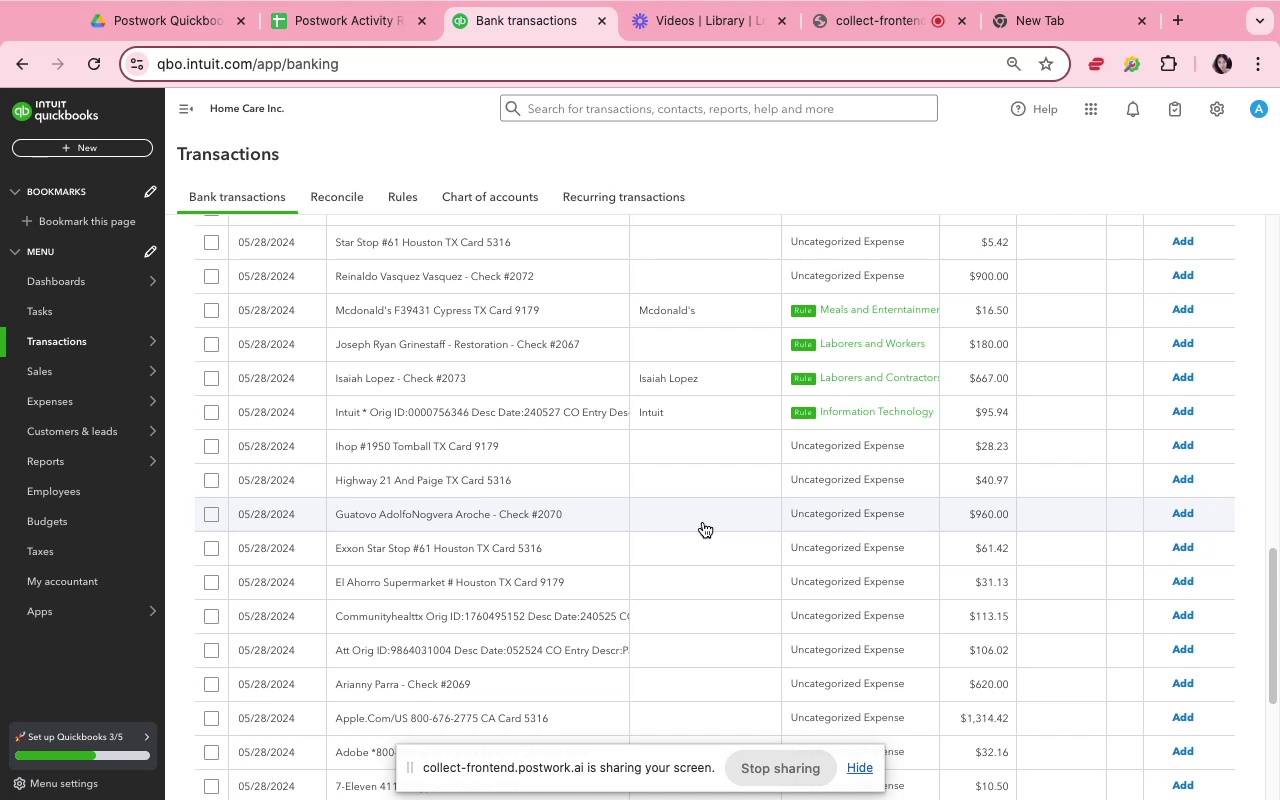 
wait(9.92)
 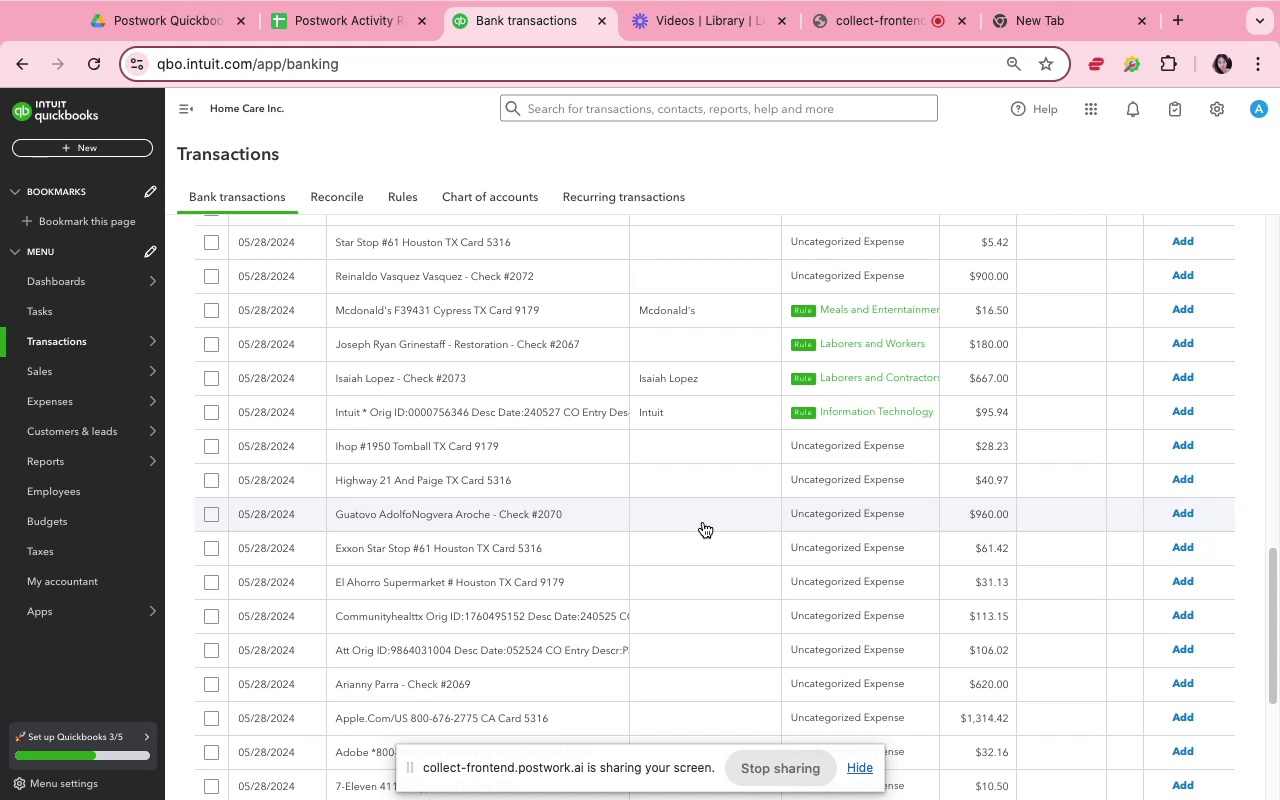 
left_click([703, 551])
 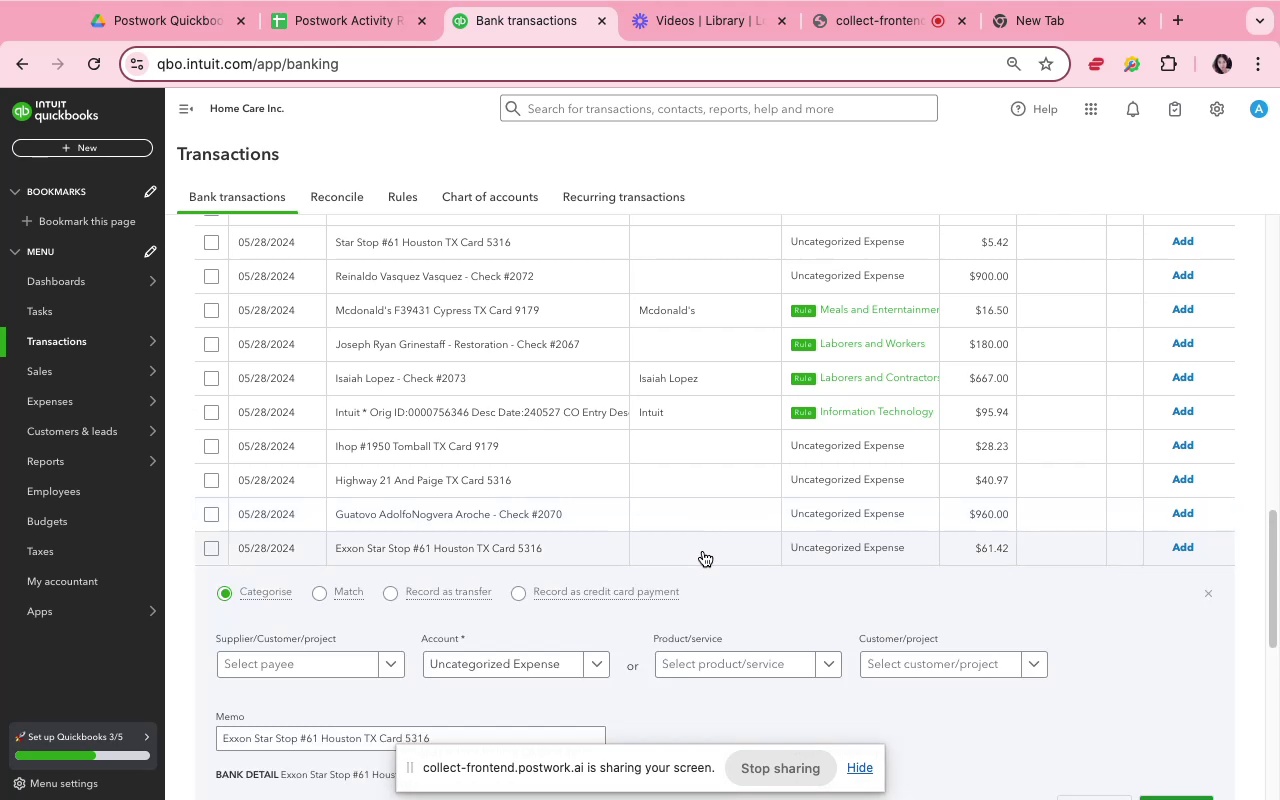 
scroll: coordinate [338, 654], scroll_direction: down, amount: 11.0
 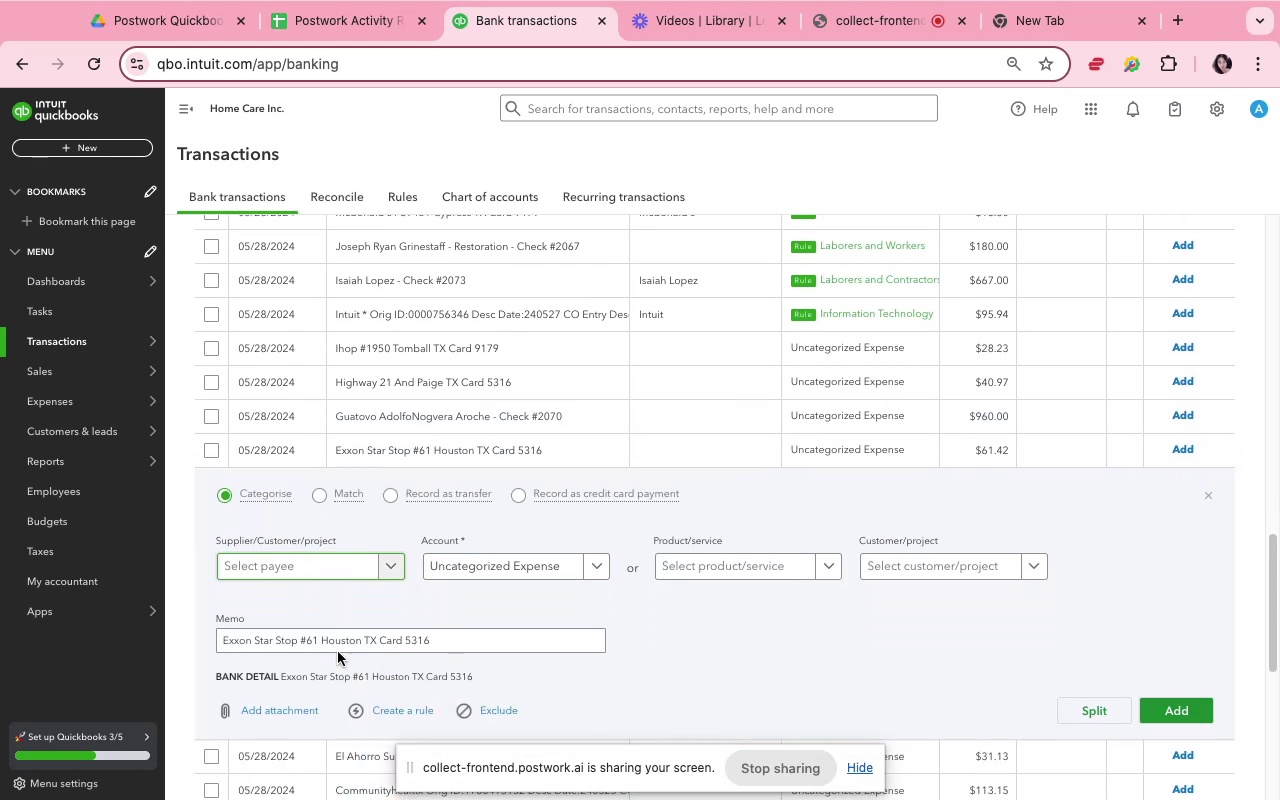 
mouse_move([349, 572])
 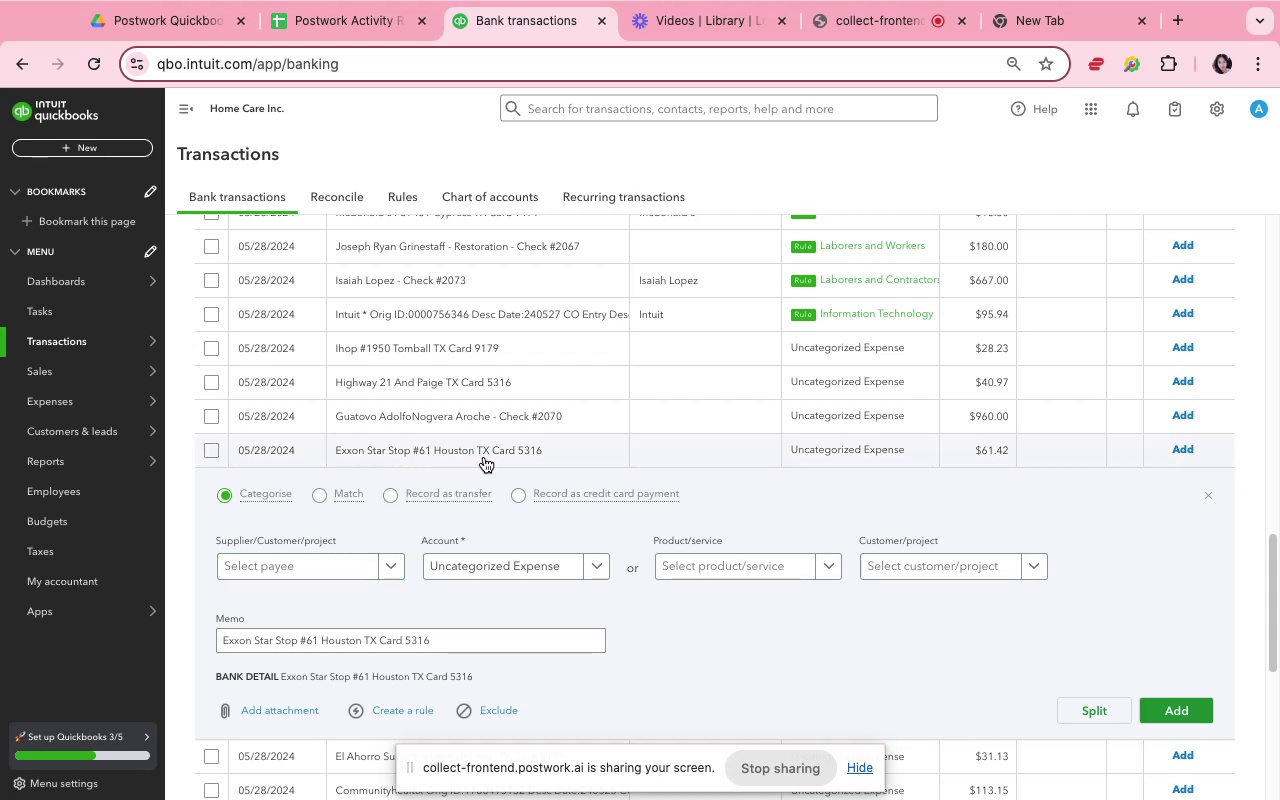 
left_click_drag(start_coordinate=[490, 455], to_coordinate=[336, 455])
 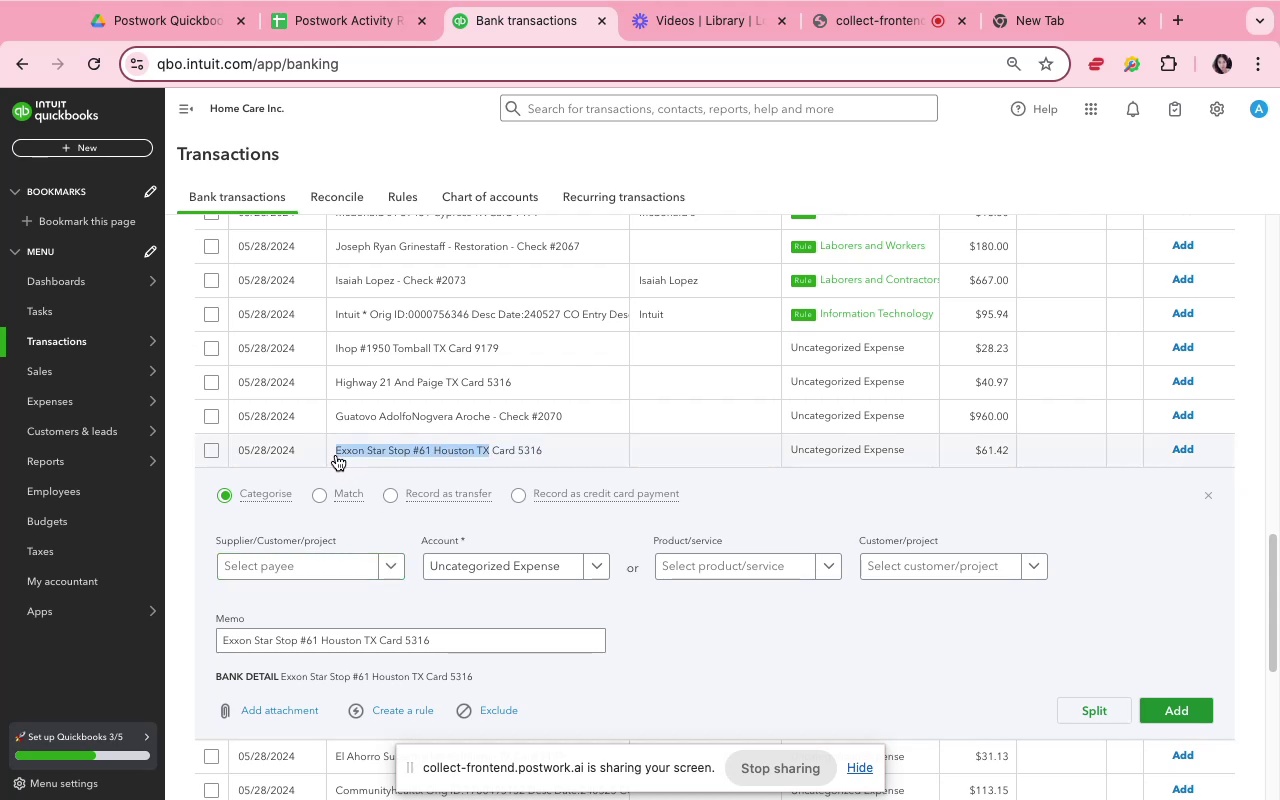 
key(Meta+C)
 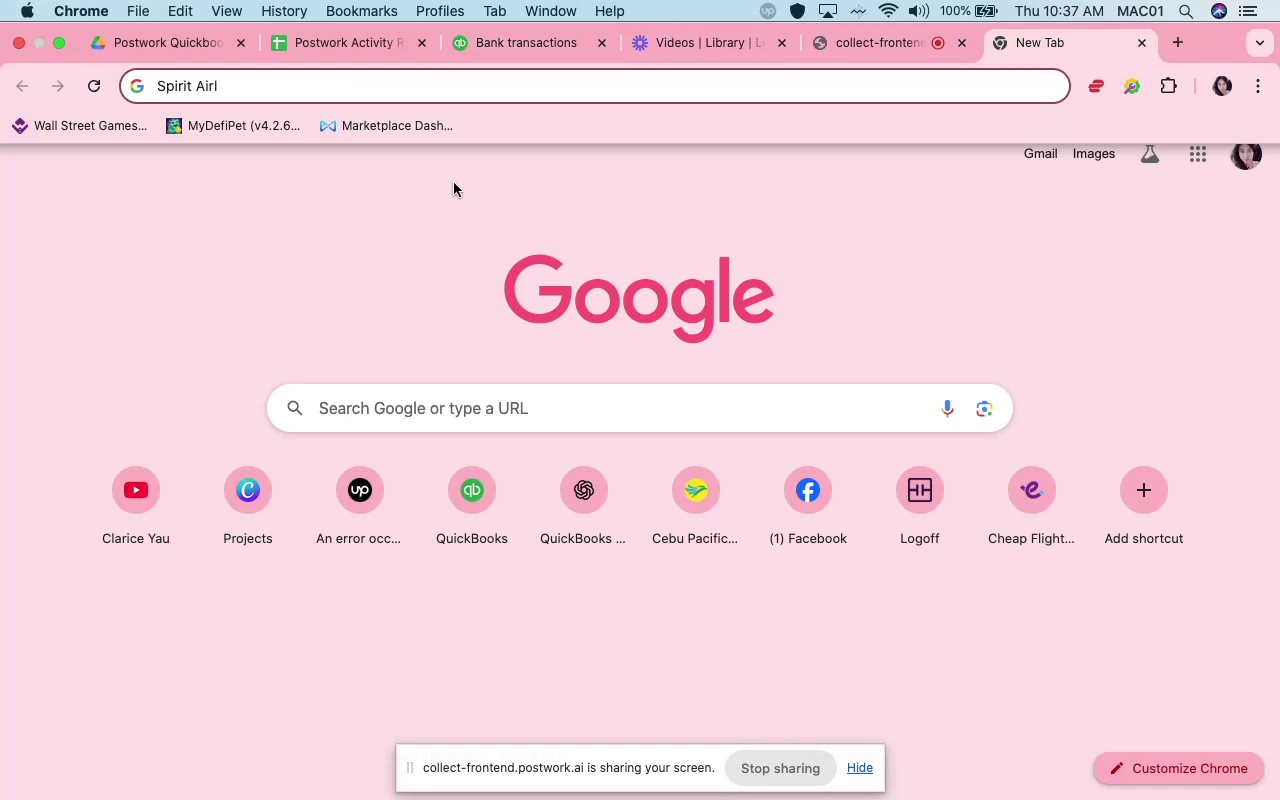 
double_click([419, 94])
 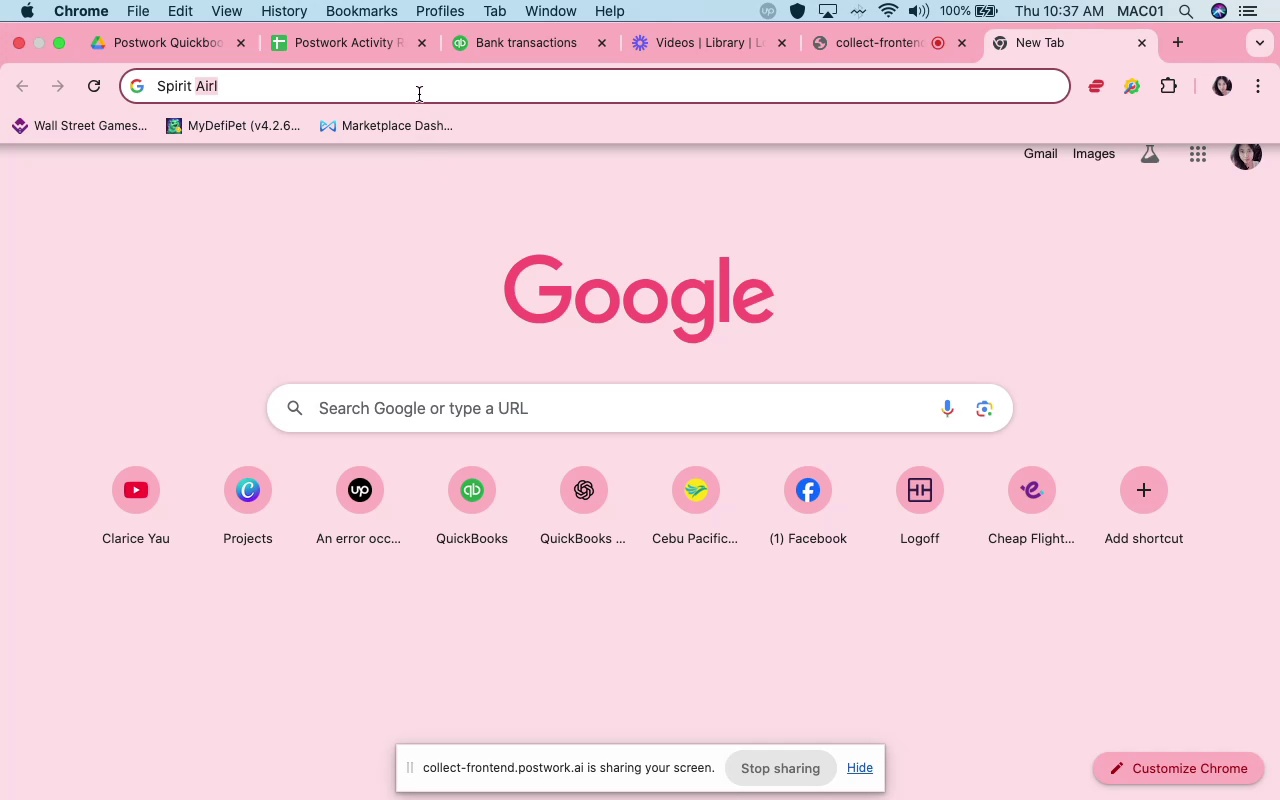 
triple_click([419, 94])
 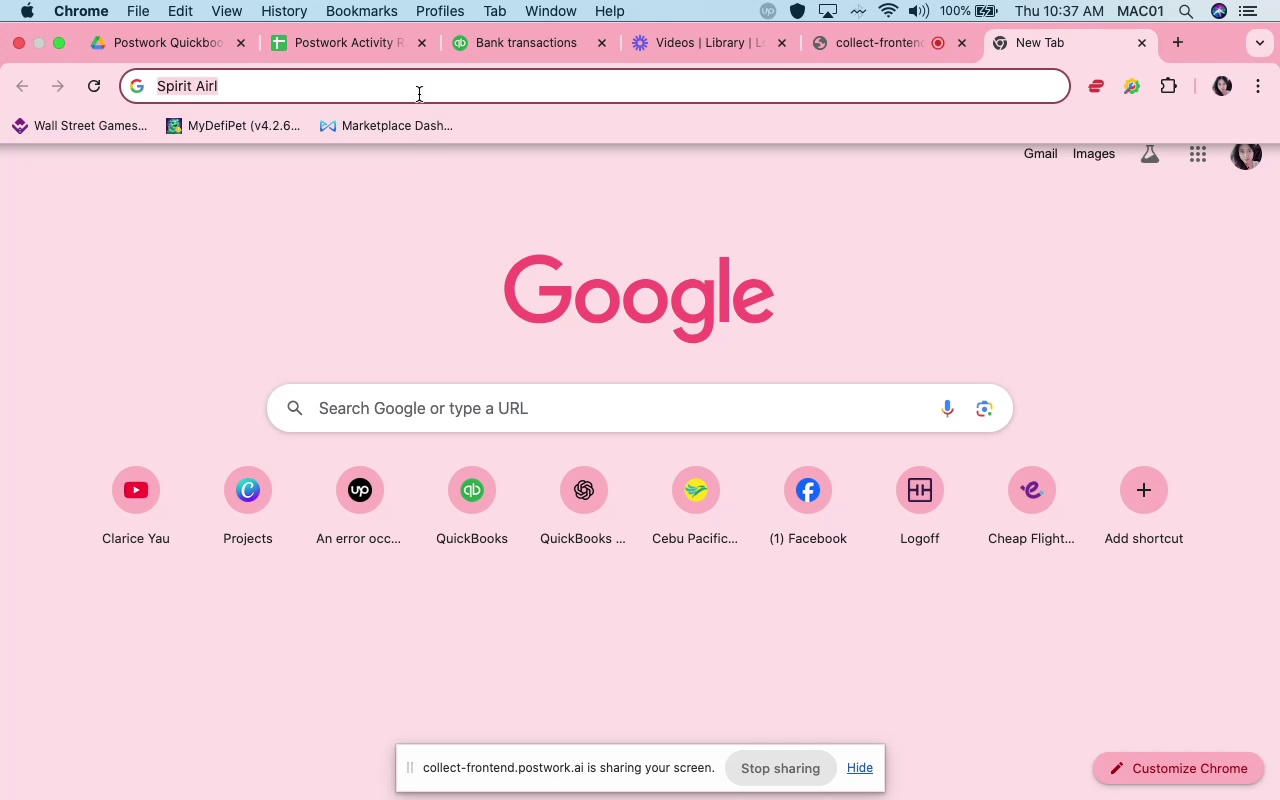 
key(Meta+V)
 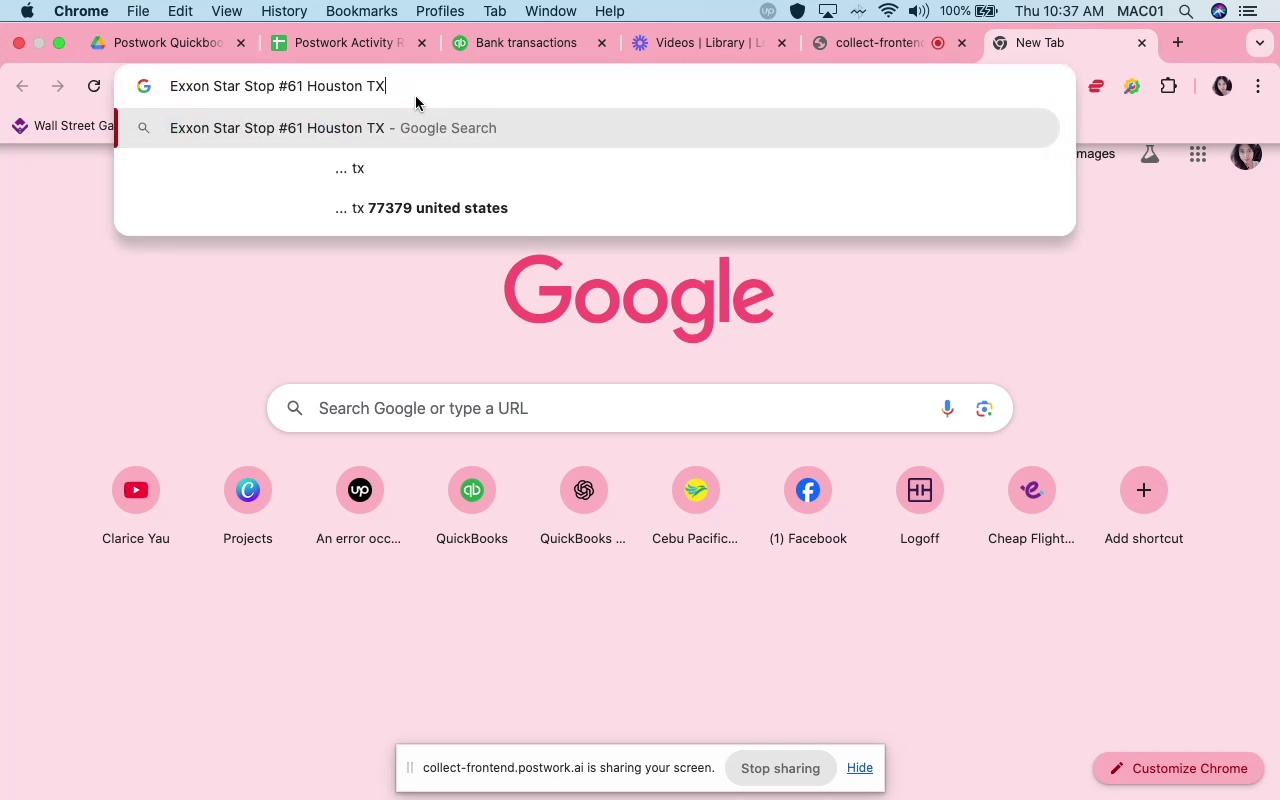 
key(Enter)
 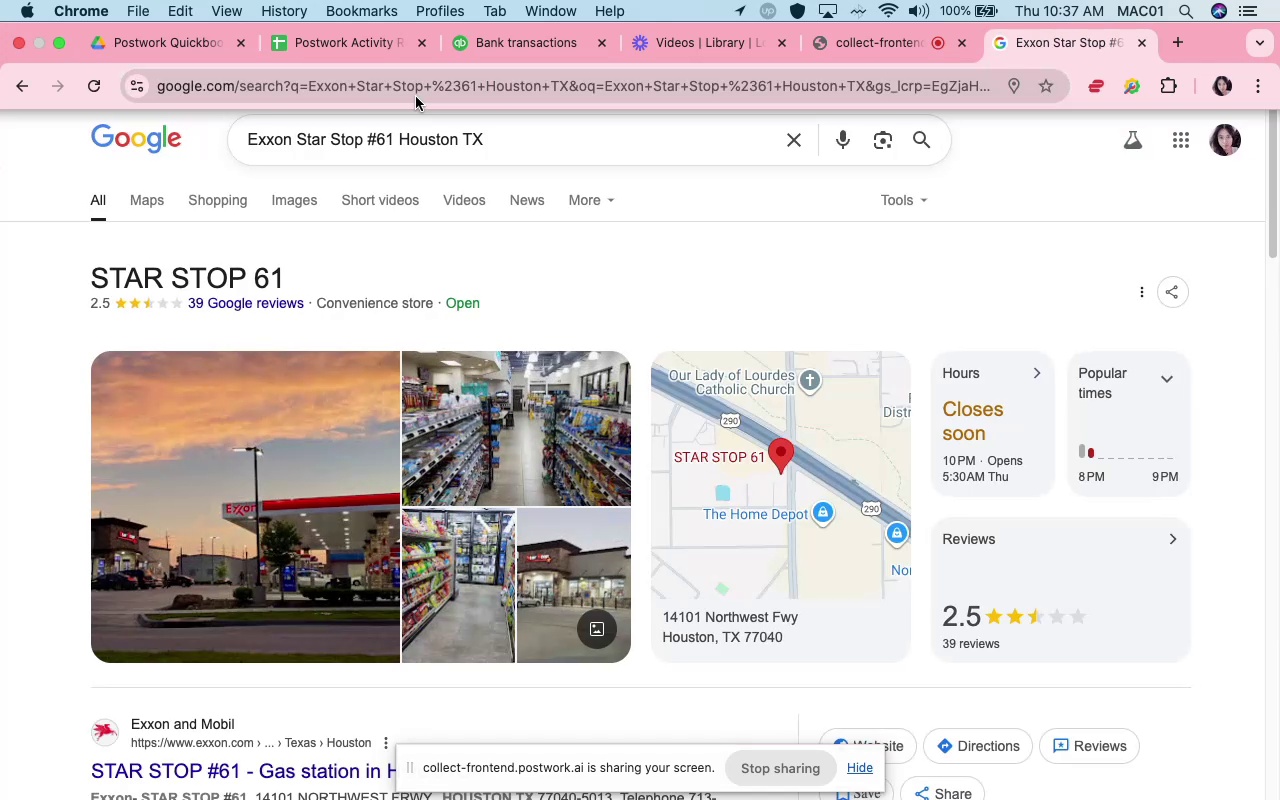 
wait(7.19)
 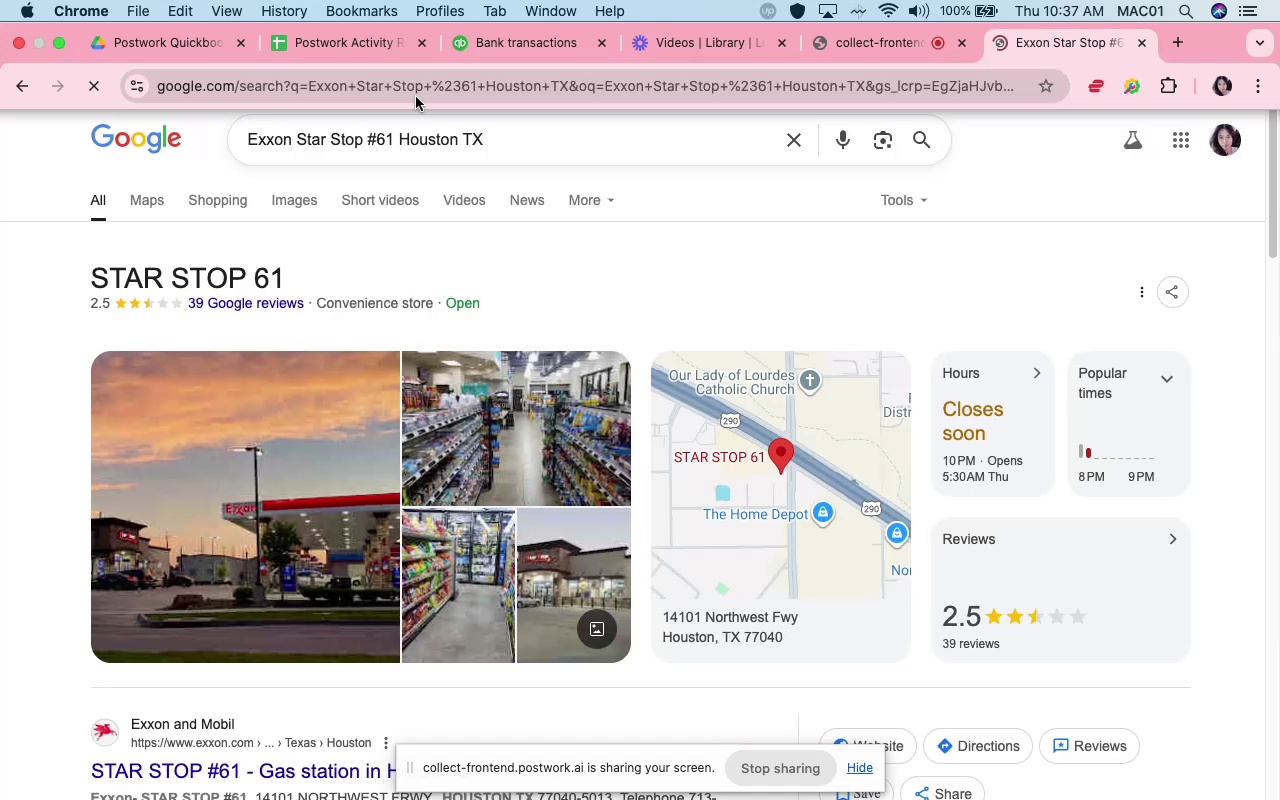 
scroll: coordinate [248, 430], scroll_direction: down, amount: 7.0
 